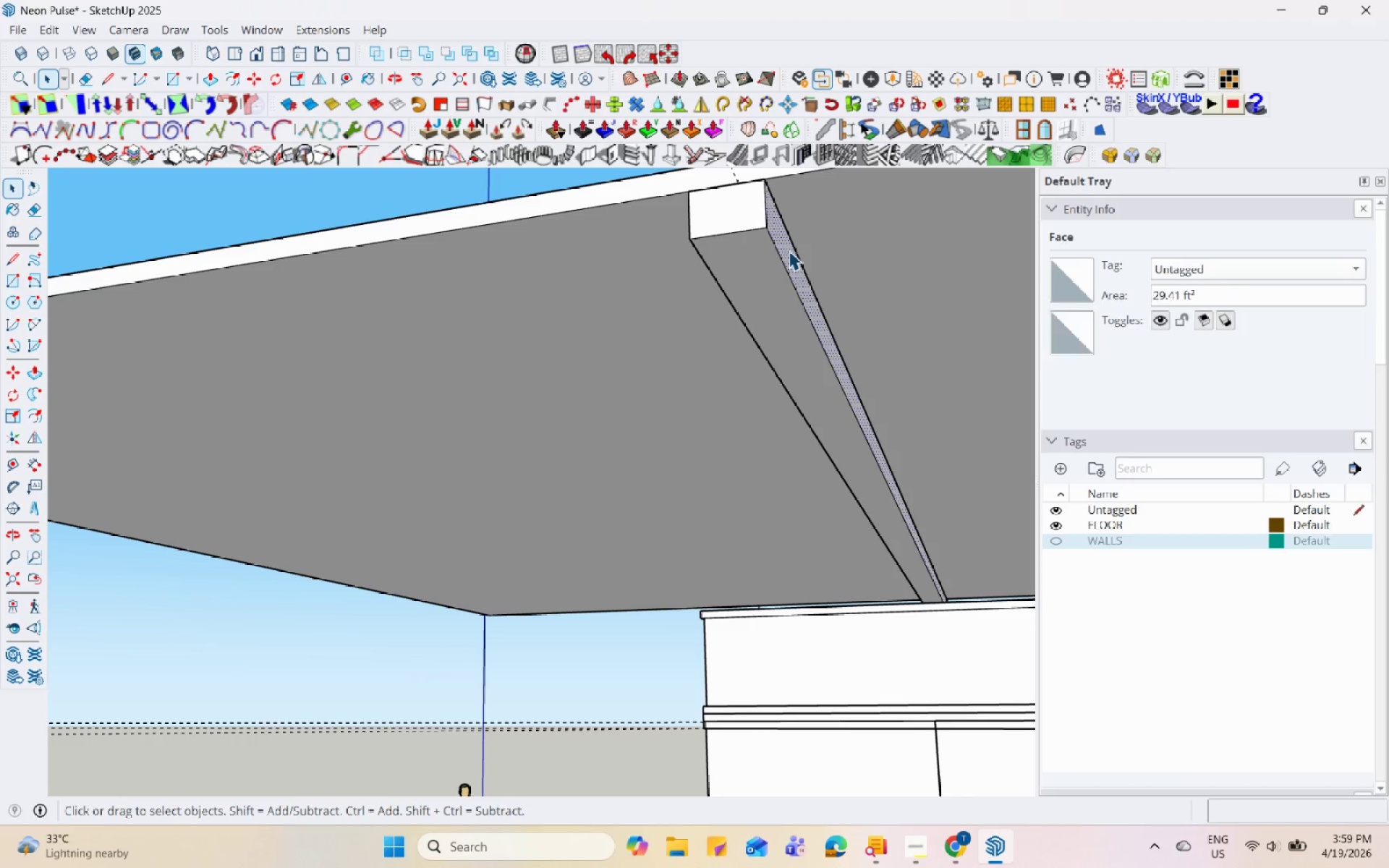 
key(P)
 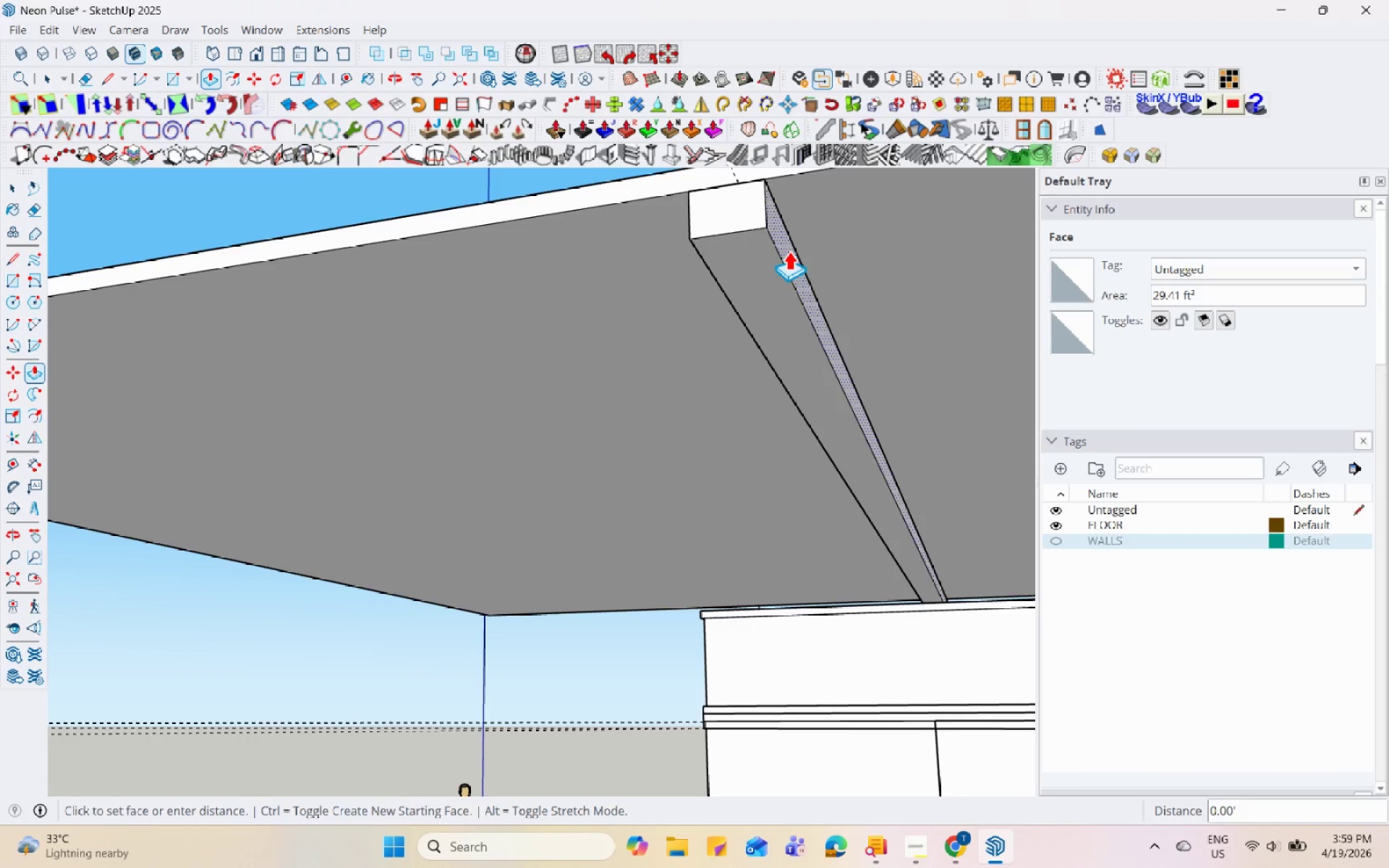 
double_click([789, 250])
 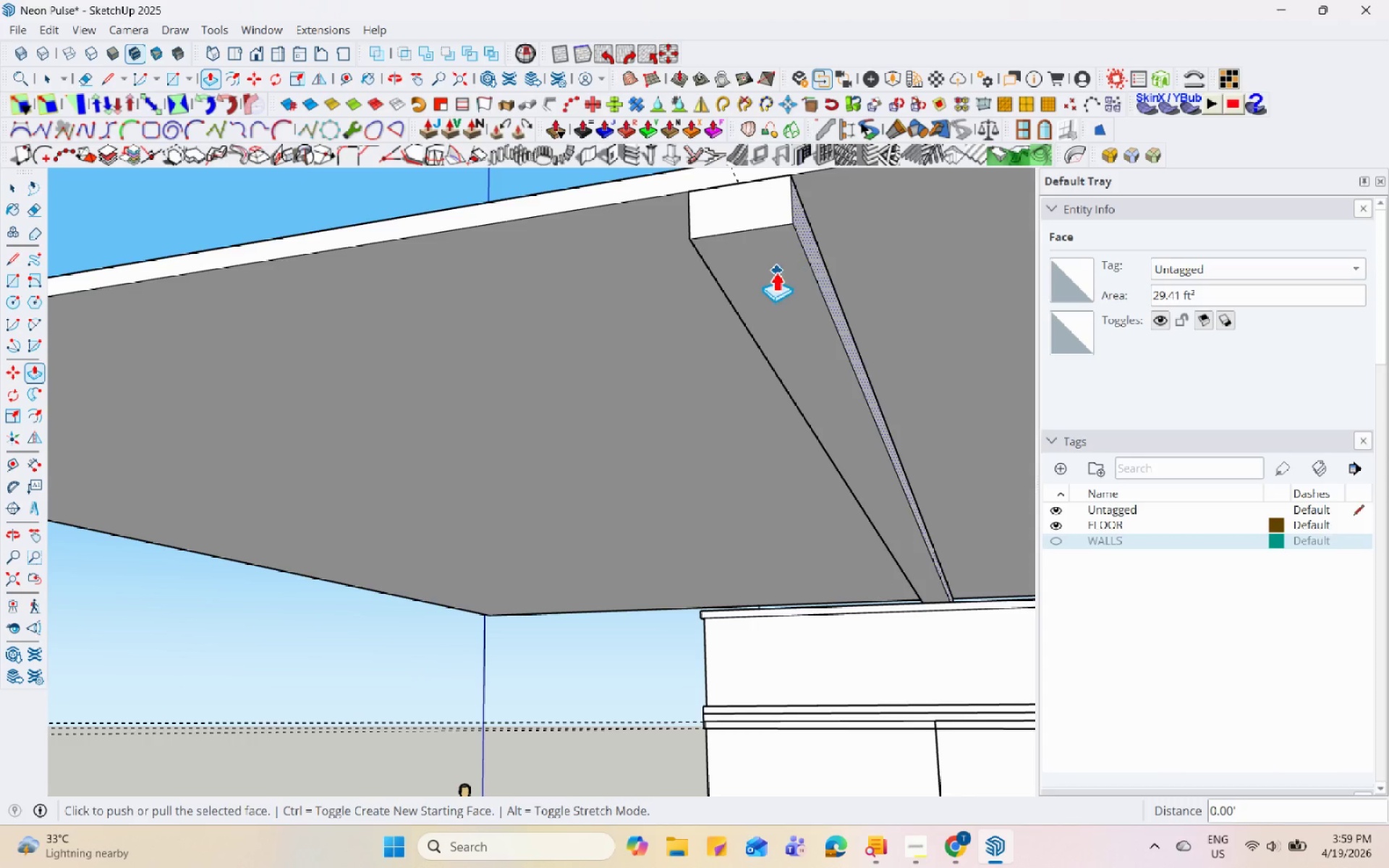 
key(Space)
 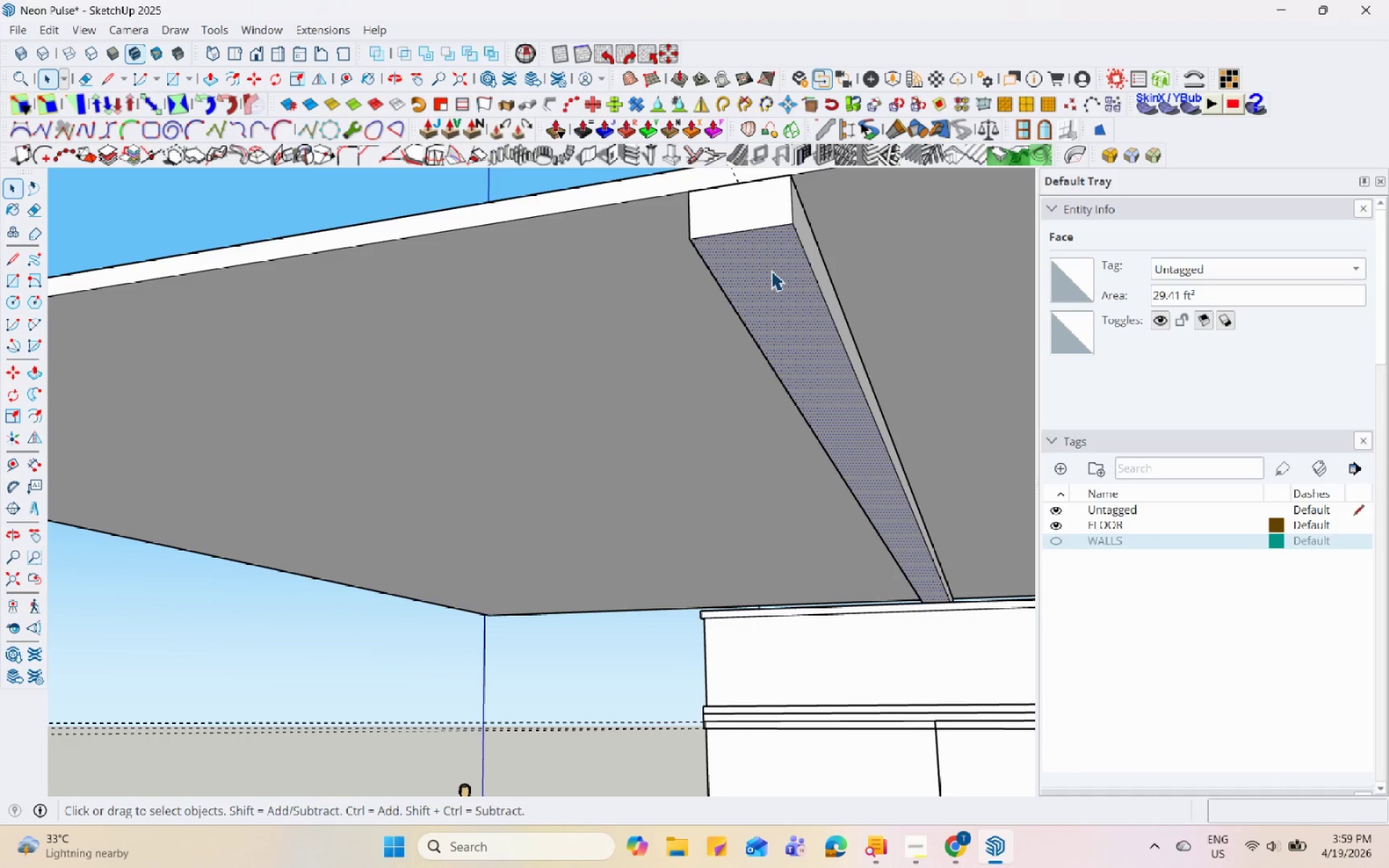 
key(P)
 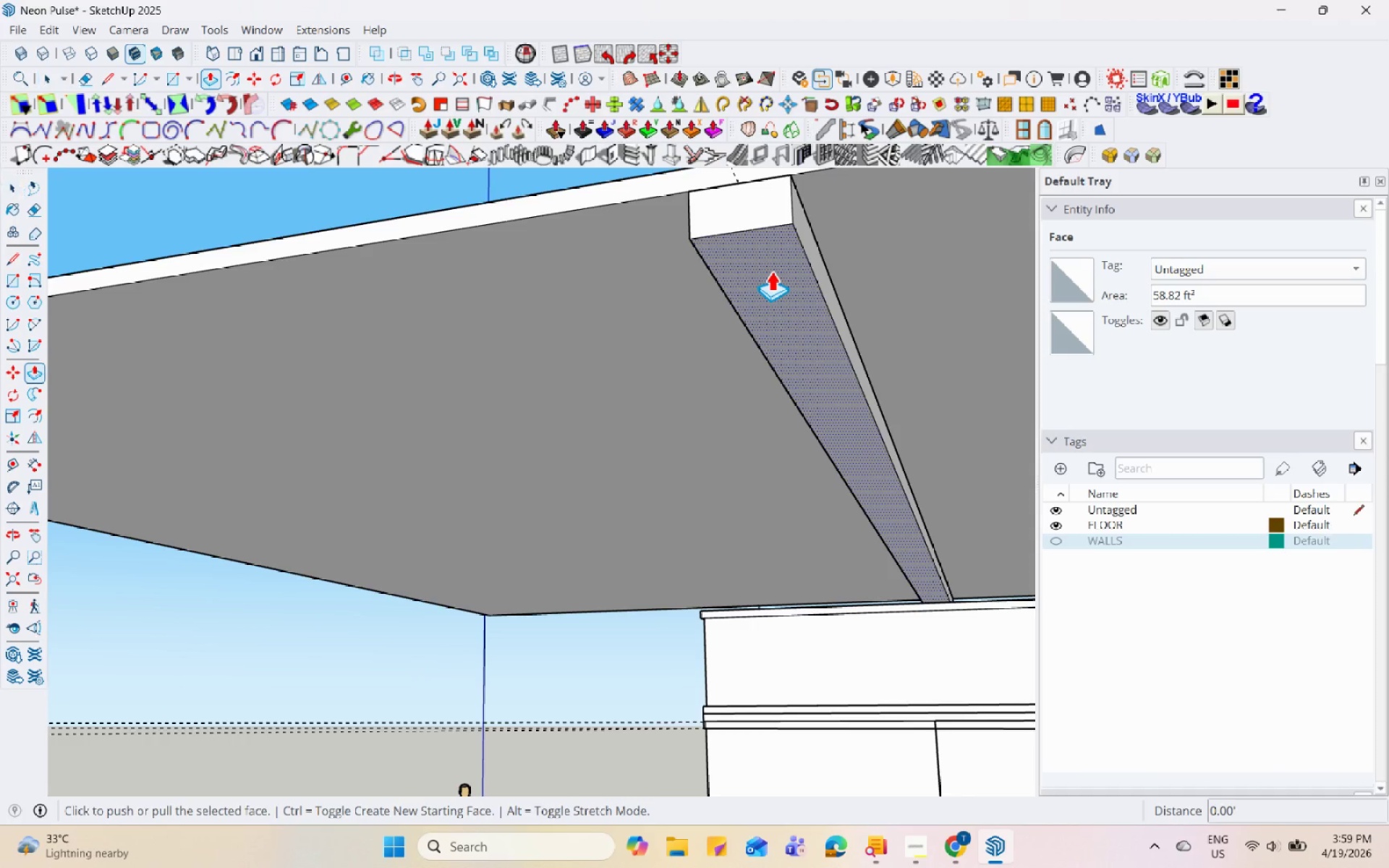 
left_click([771, 271])
 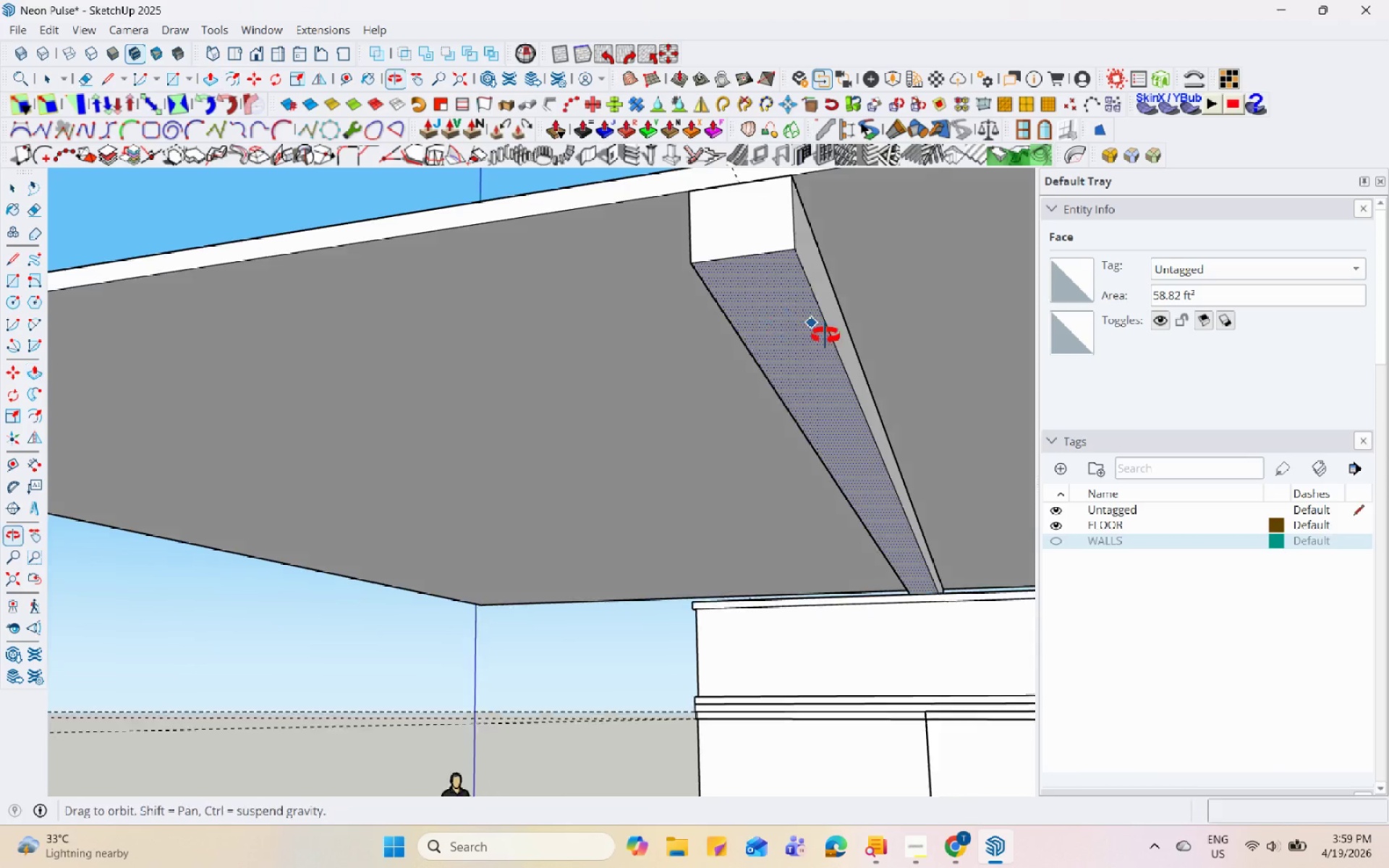 
key(Space)
 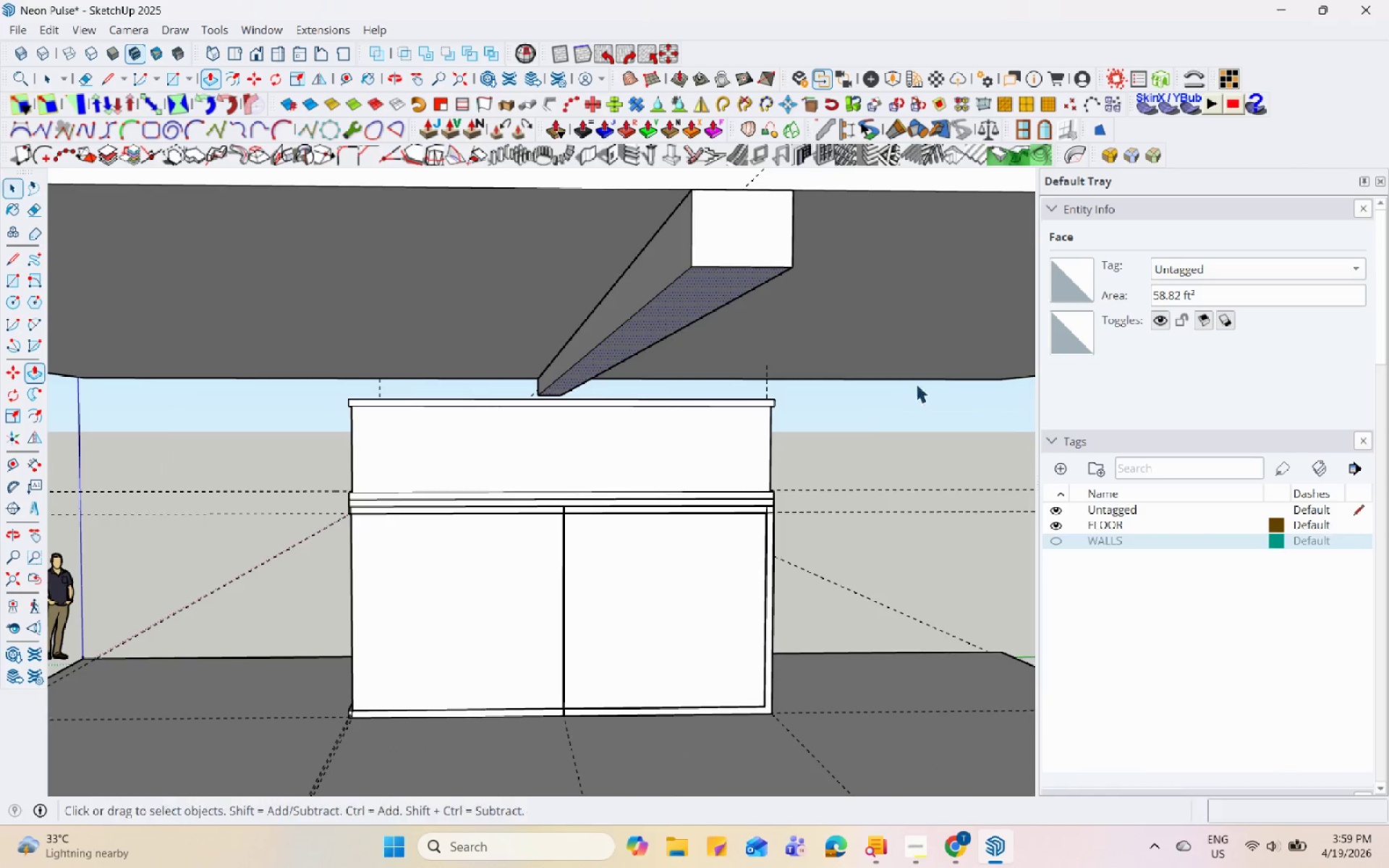 
scroll: coordinate [873, 383], scroll_direction: down, amount: 6.0
 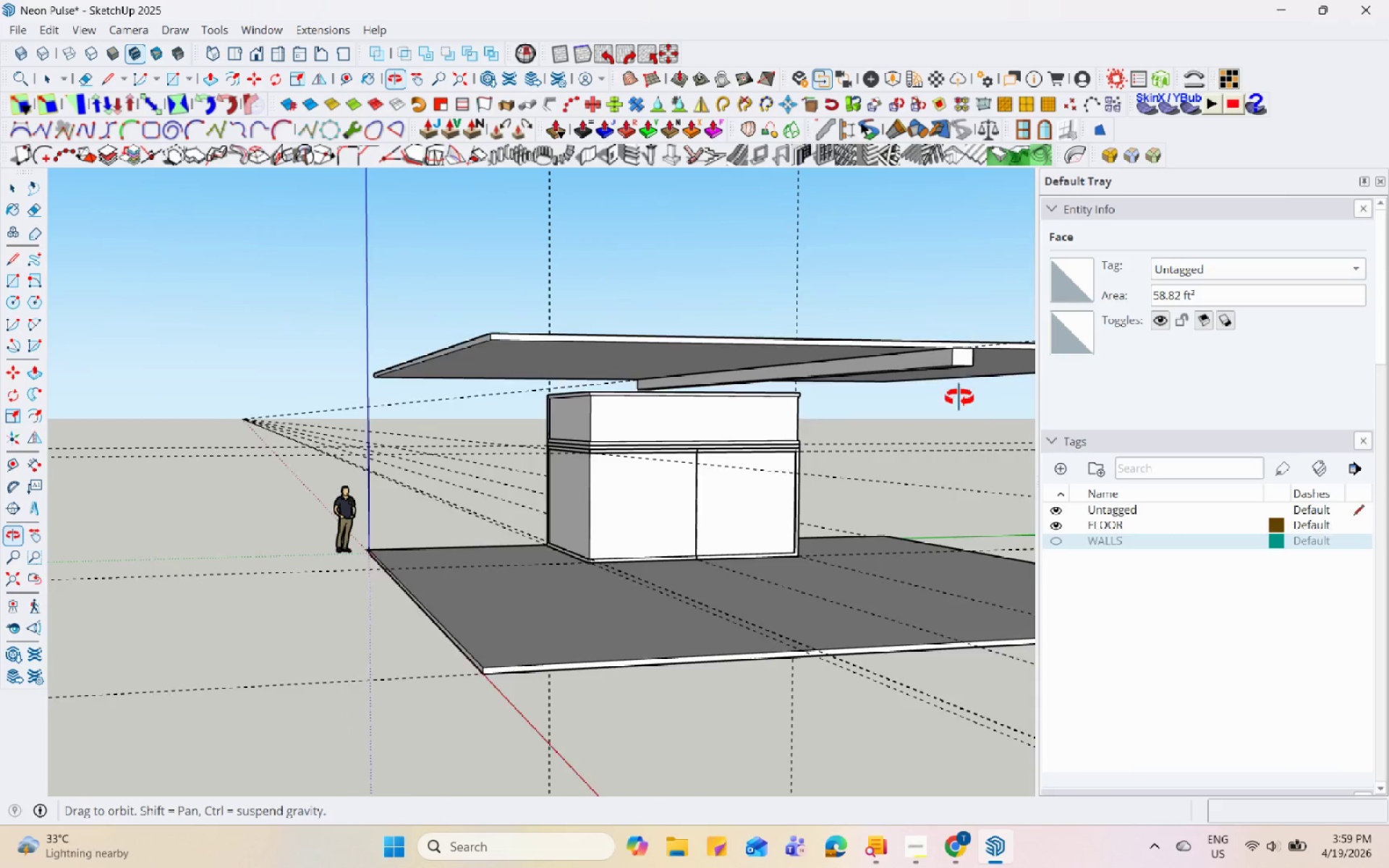 
double_click([844, 367])
 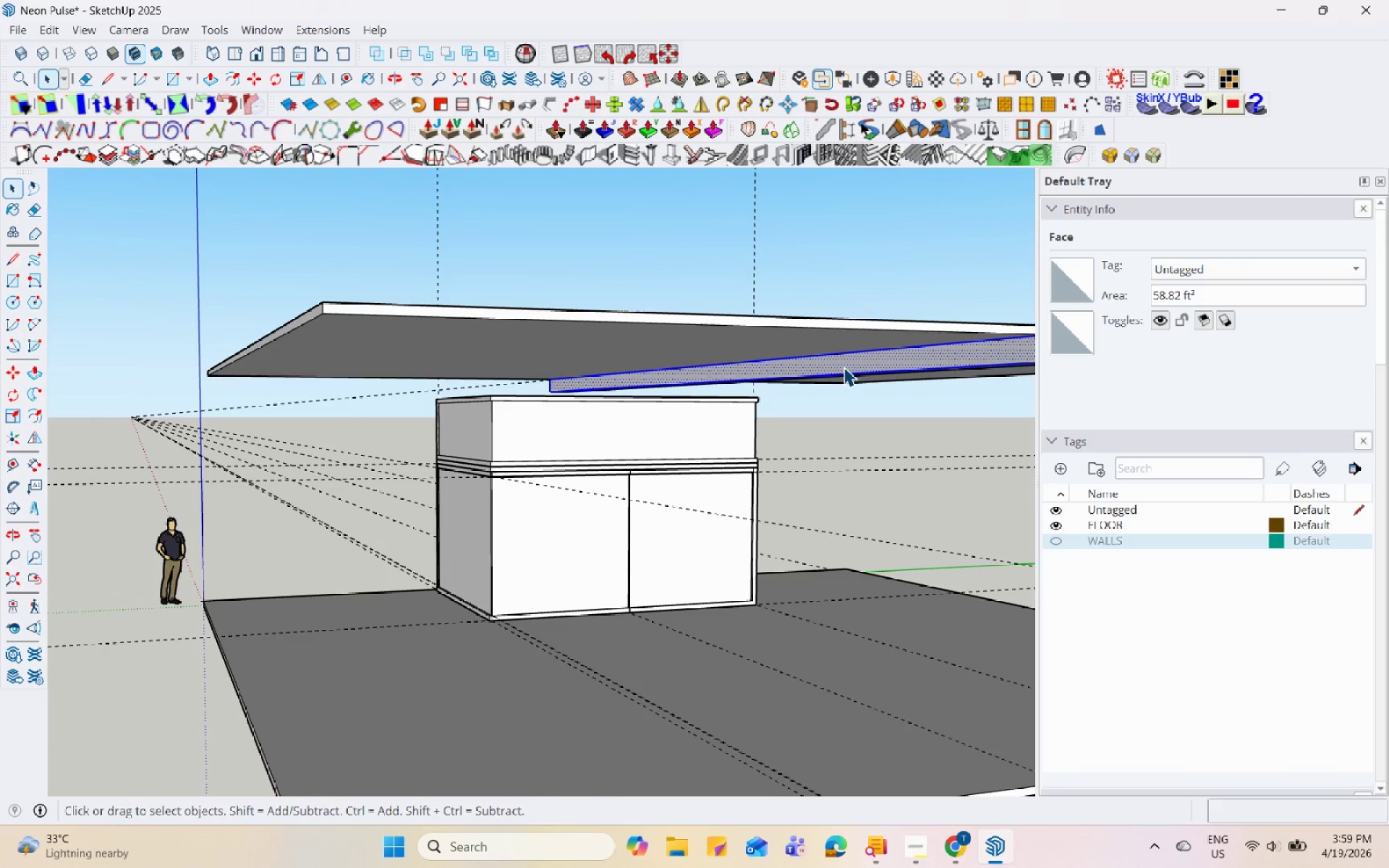 
scroll: coordinate [844, 368], scroll_direction: up, amount: 3.0
 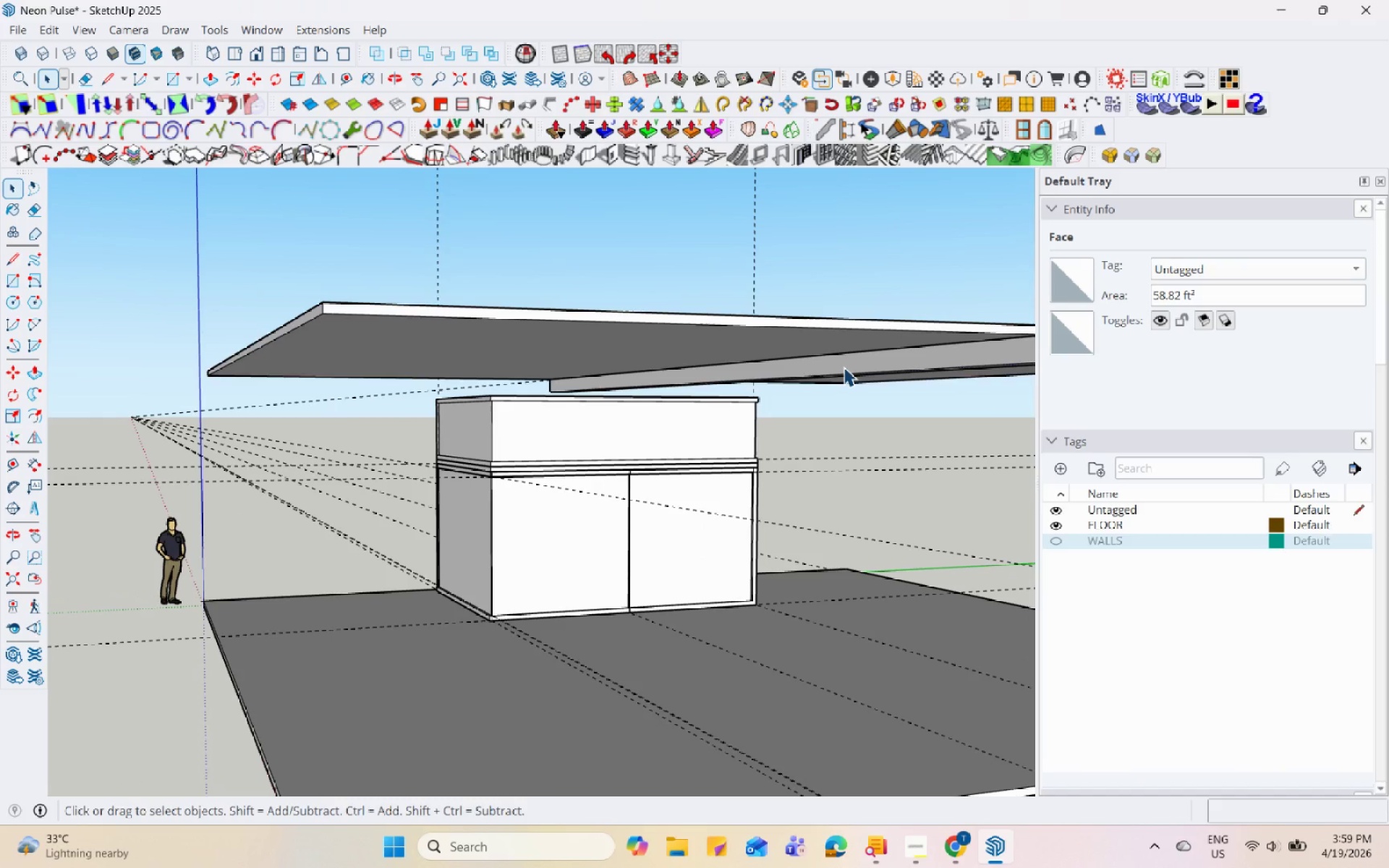 
triple_click([844, 367])
 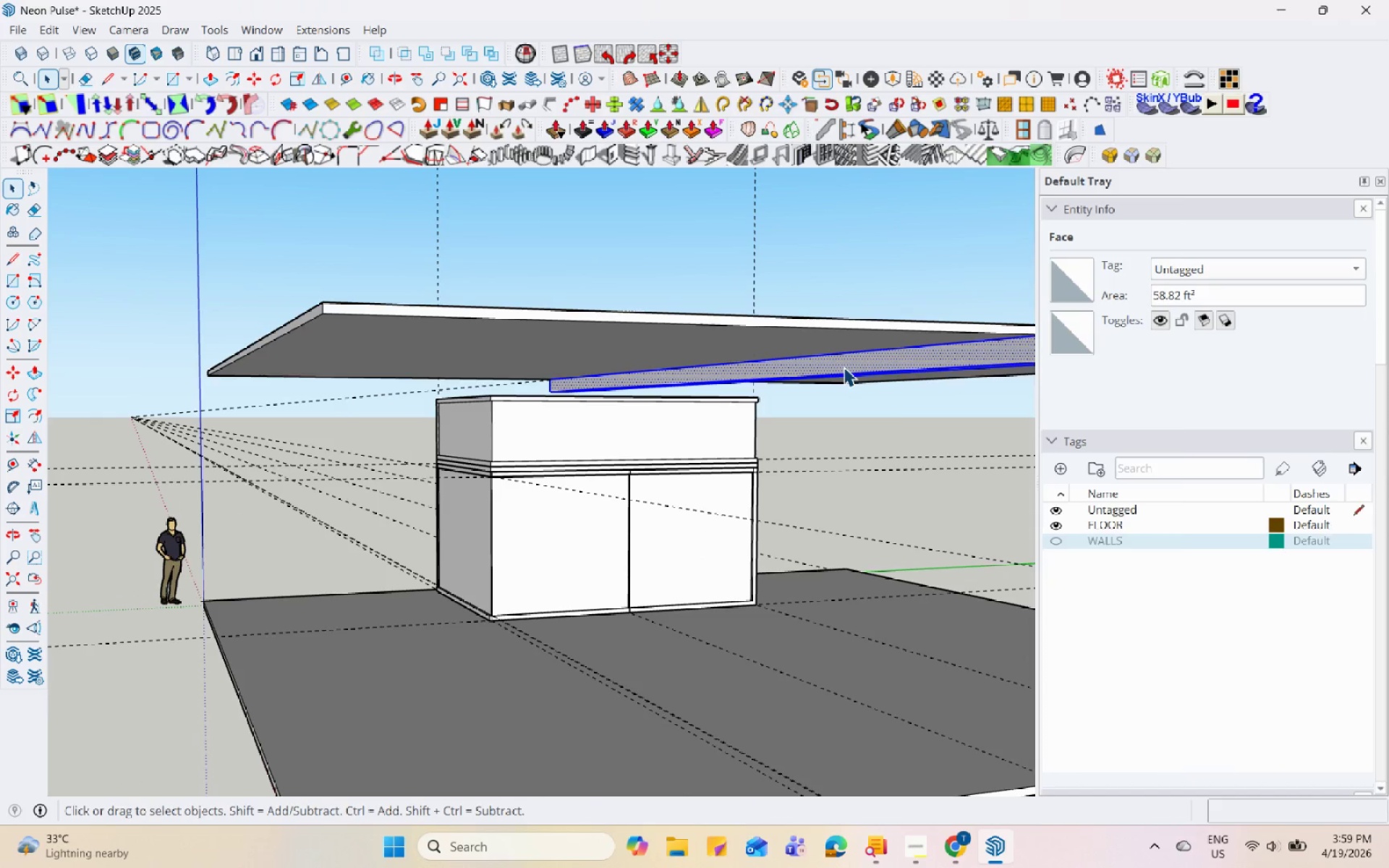 
right_click([844, 367])
 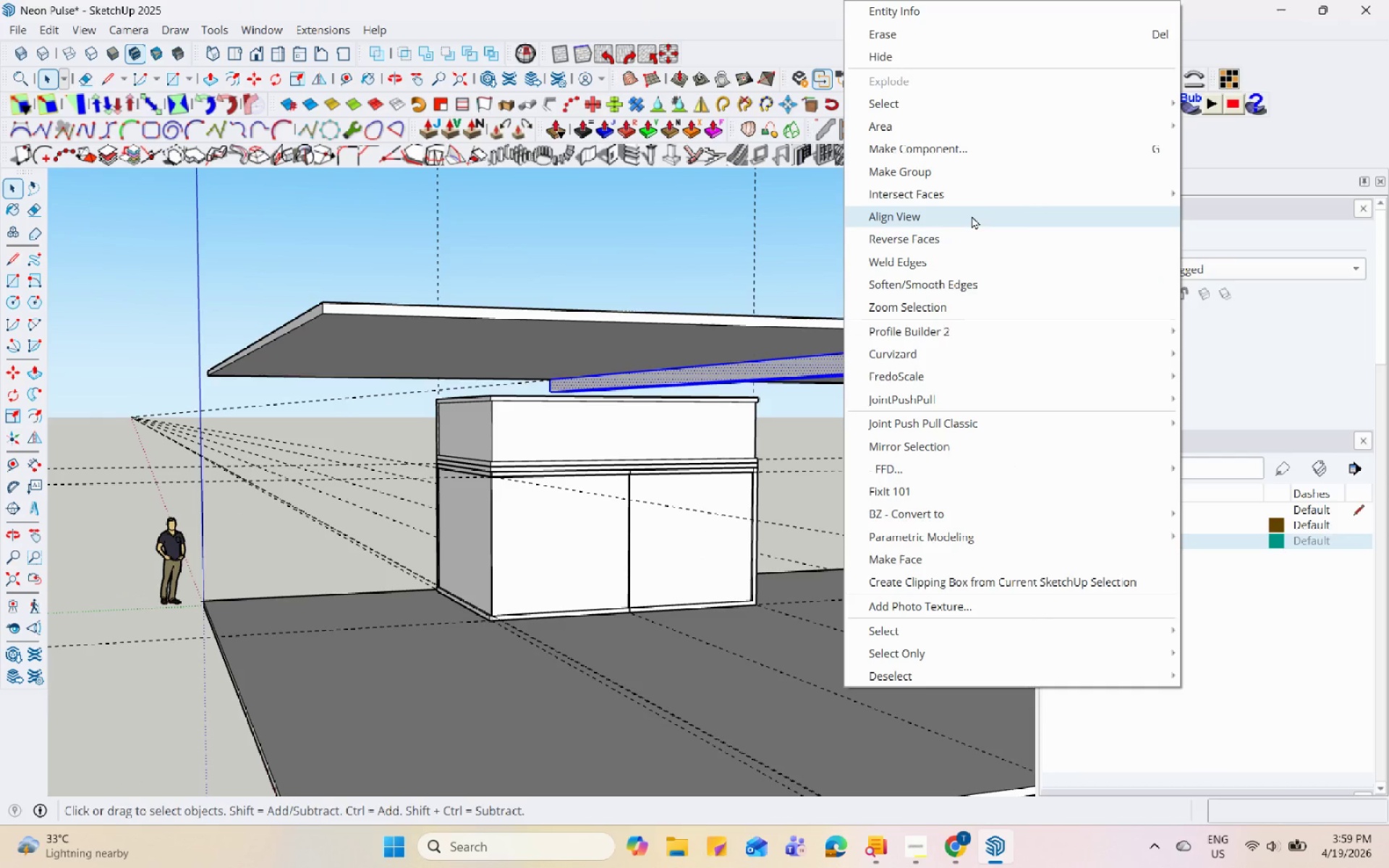 
left_click([992, 179])
 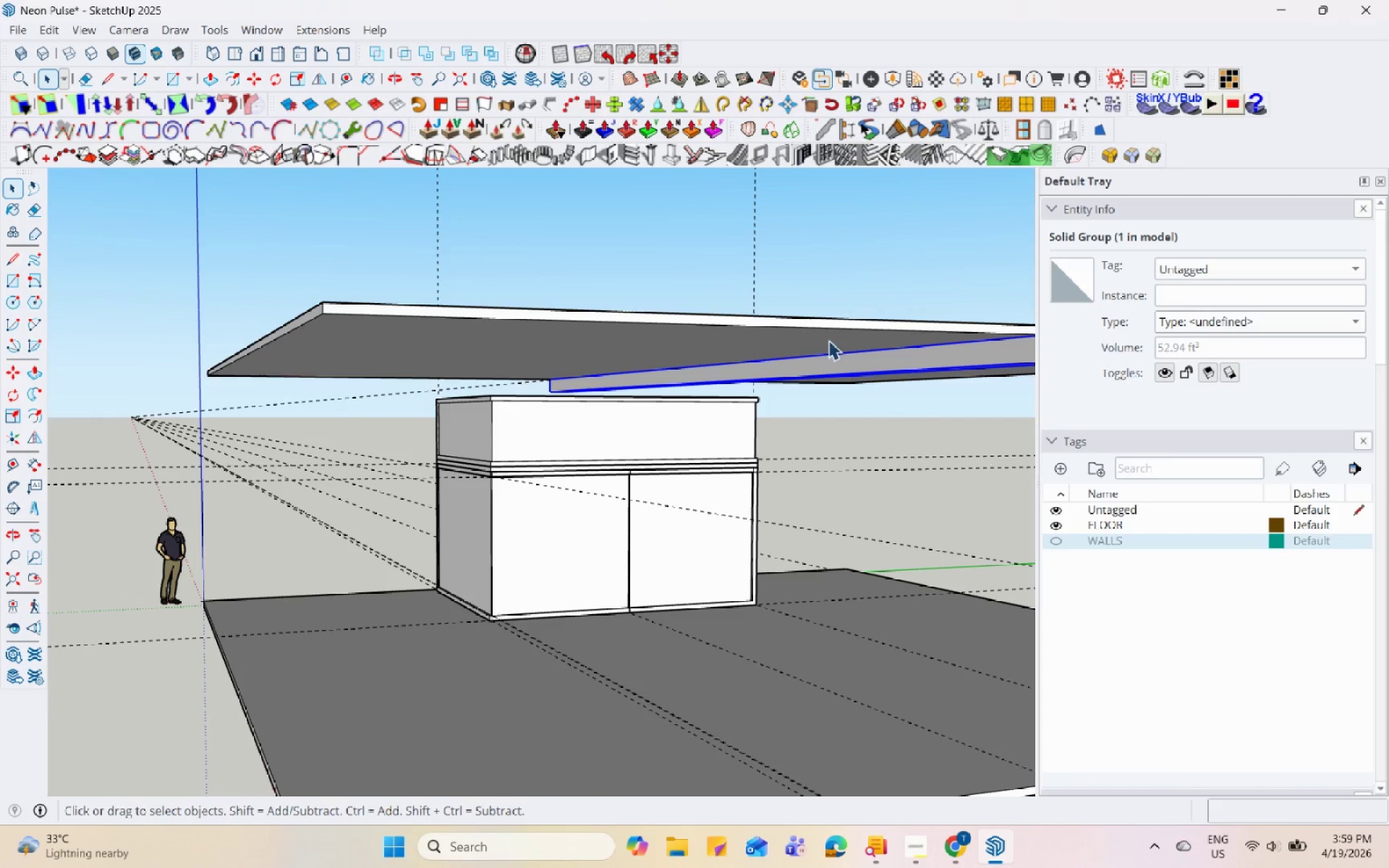 
right_click([857, 370])
 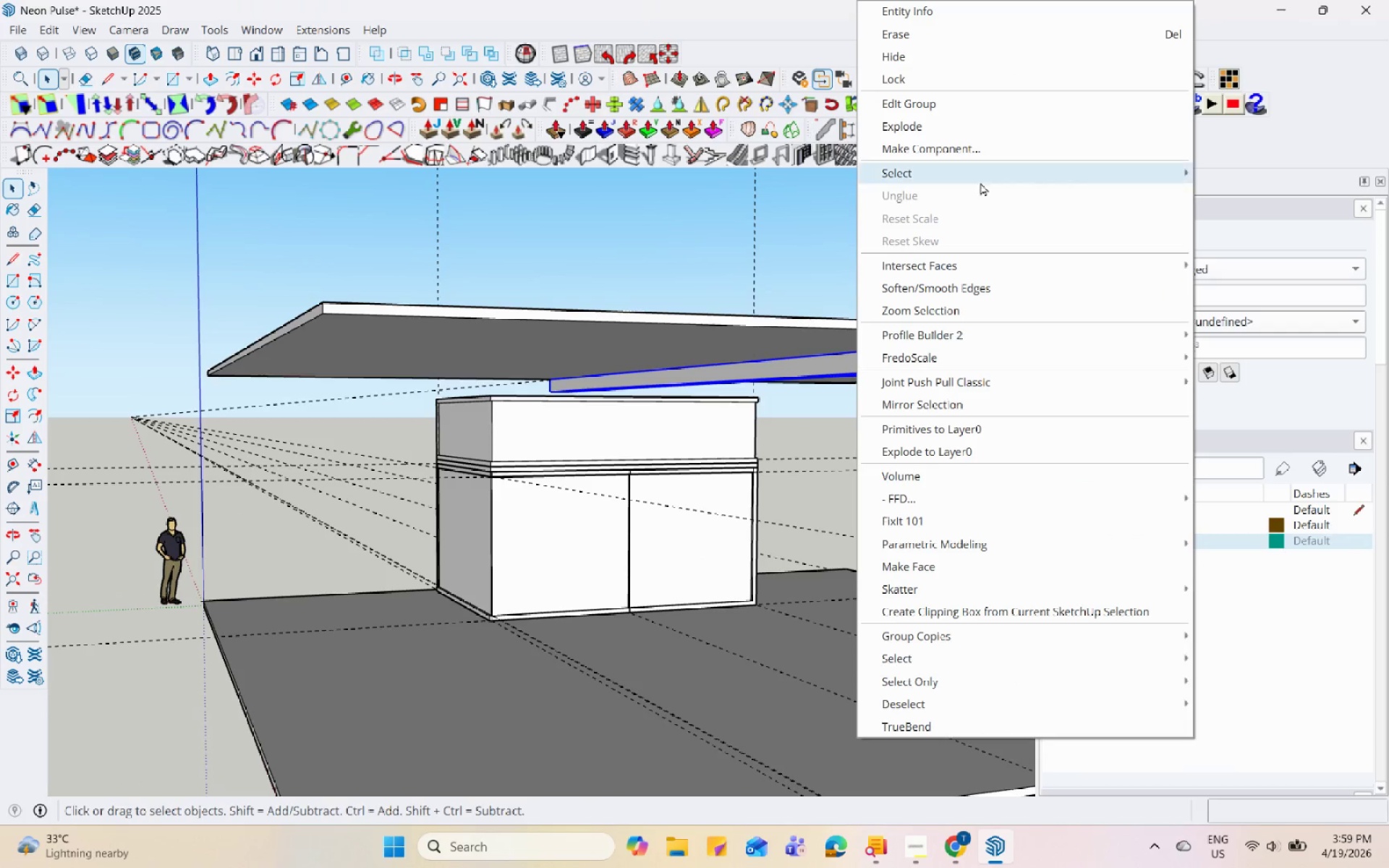 
left_click([1001, 148])
 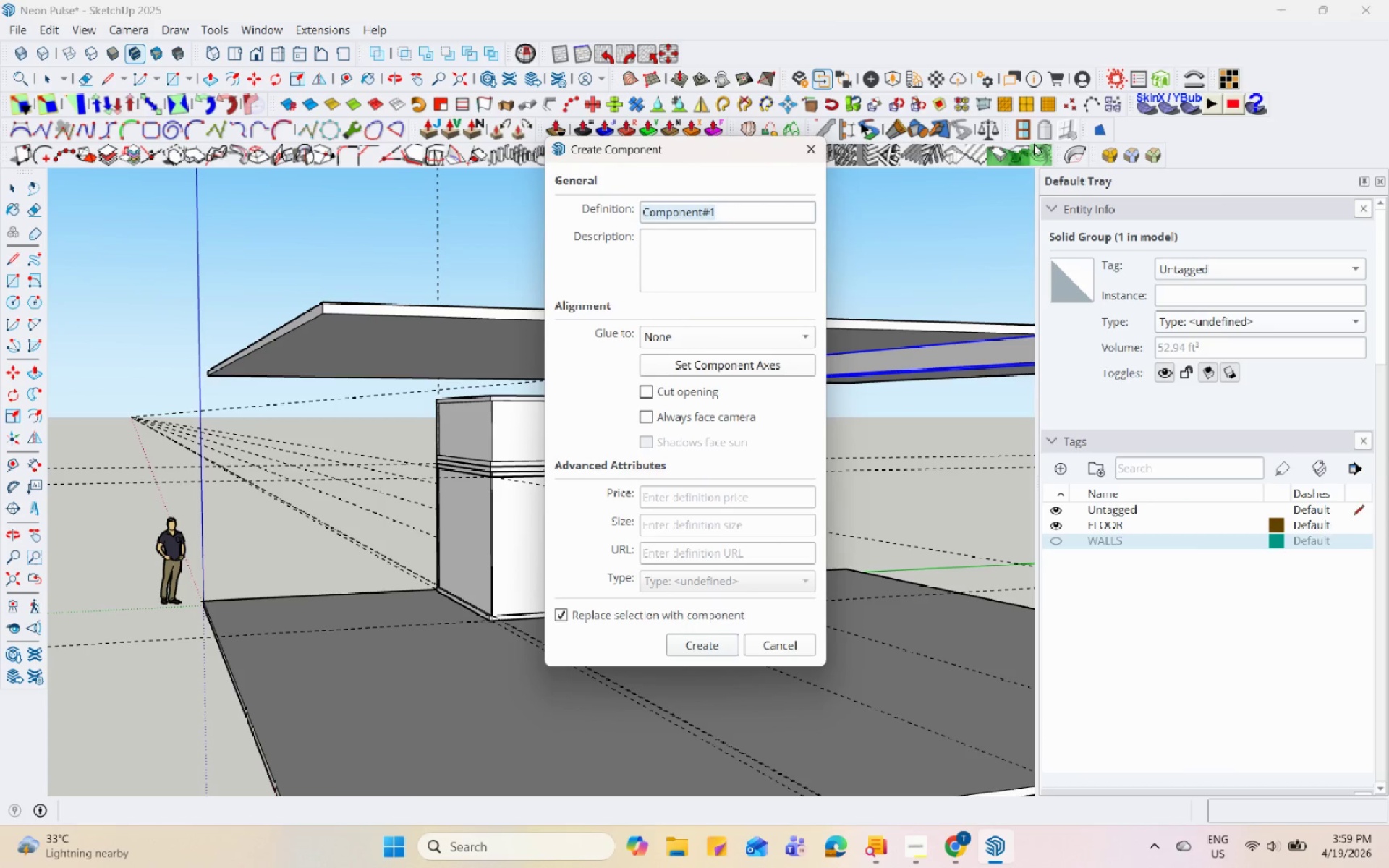 
type(BEA<)
 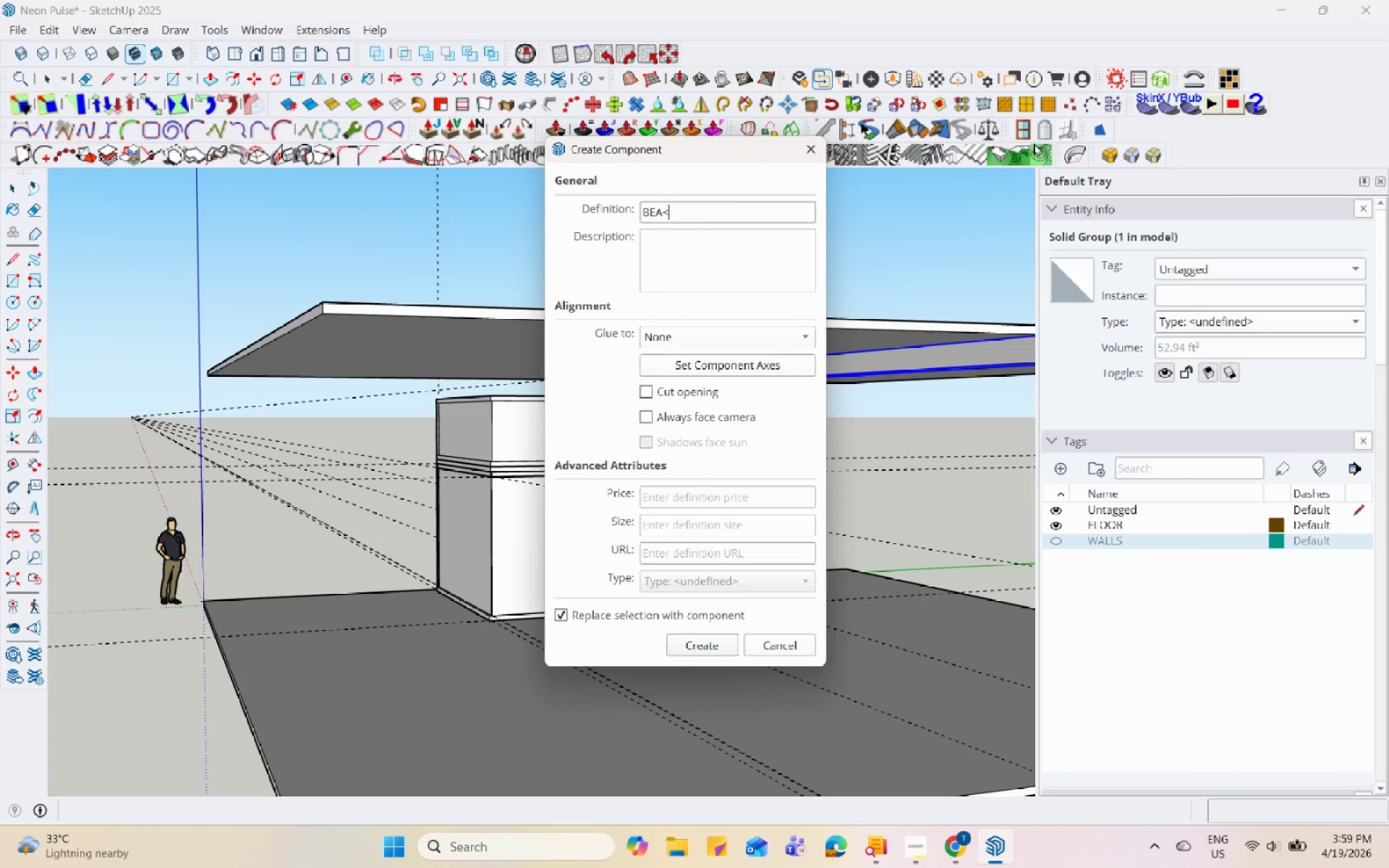 
key(Enter)
 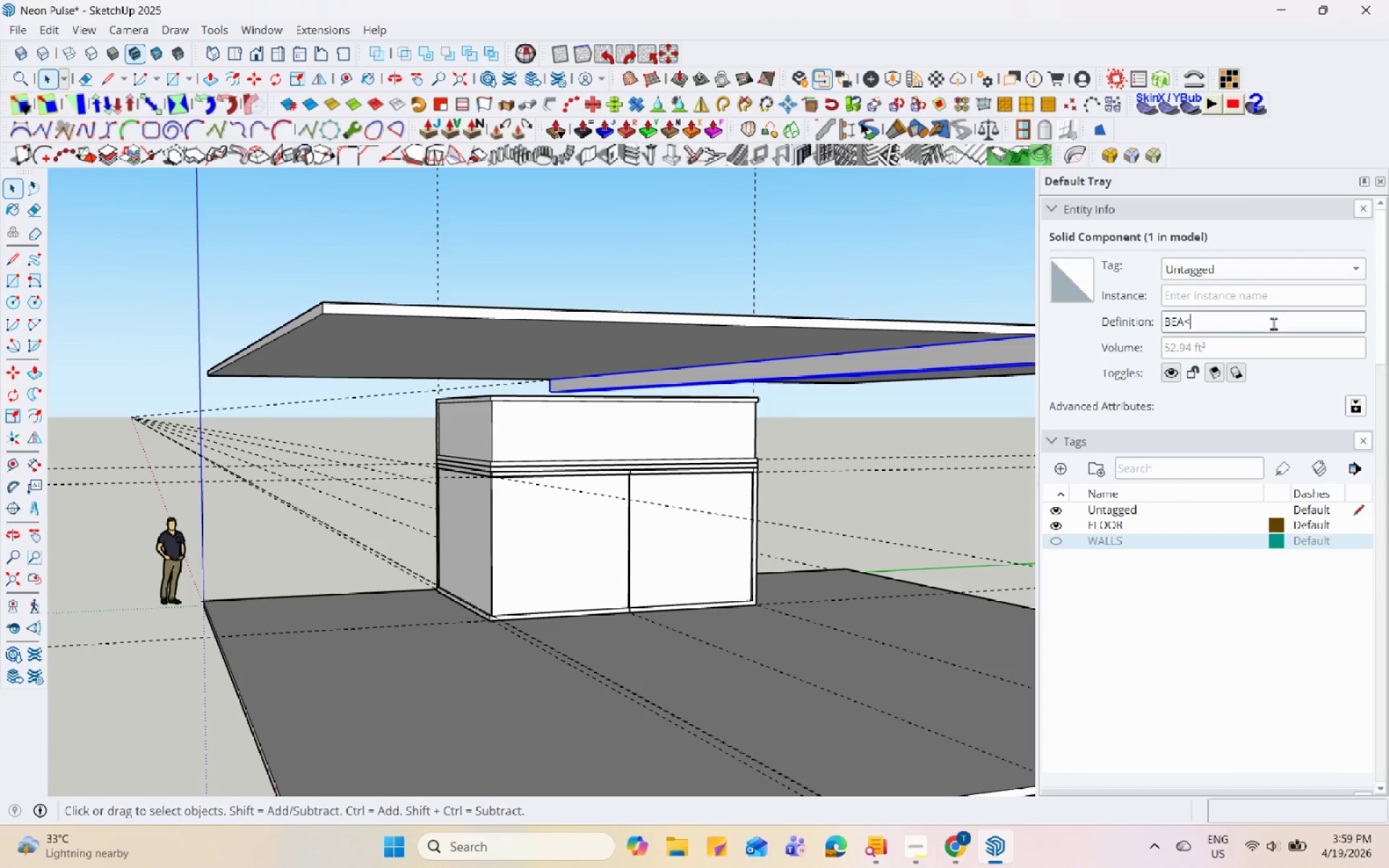 
key(Backspace)
 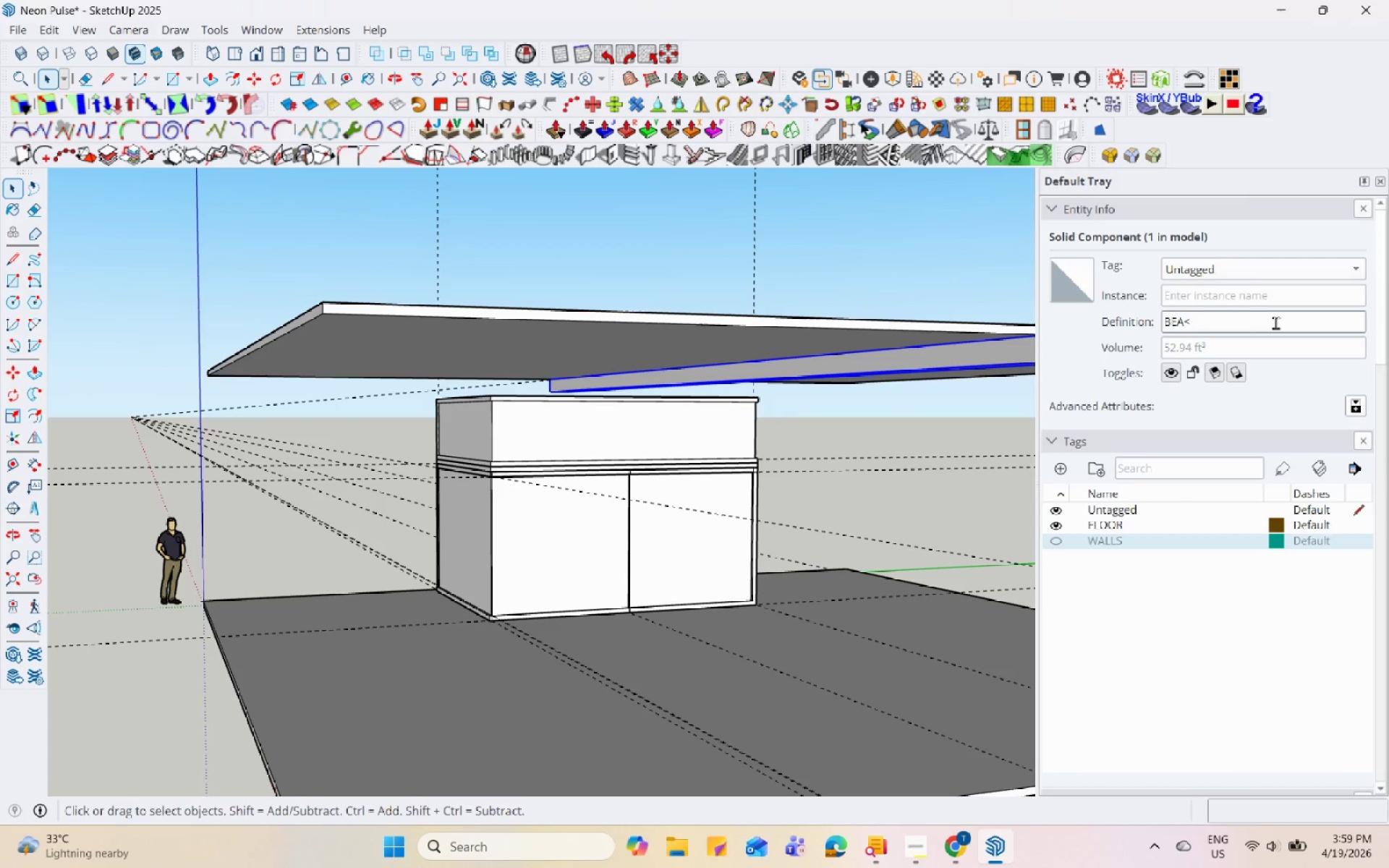 
key(Shift+Comma)
 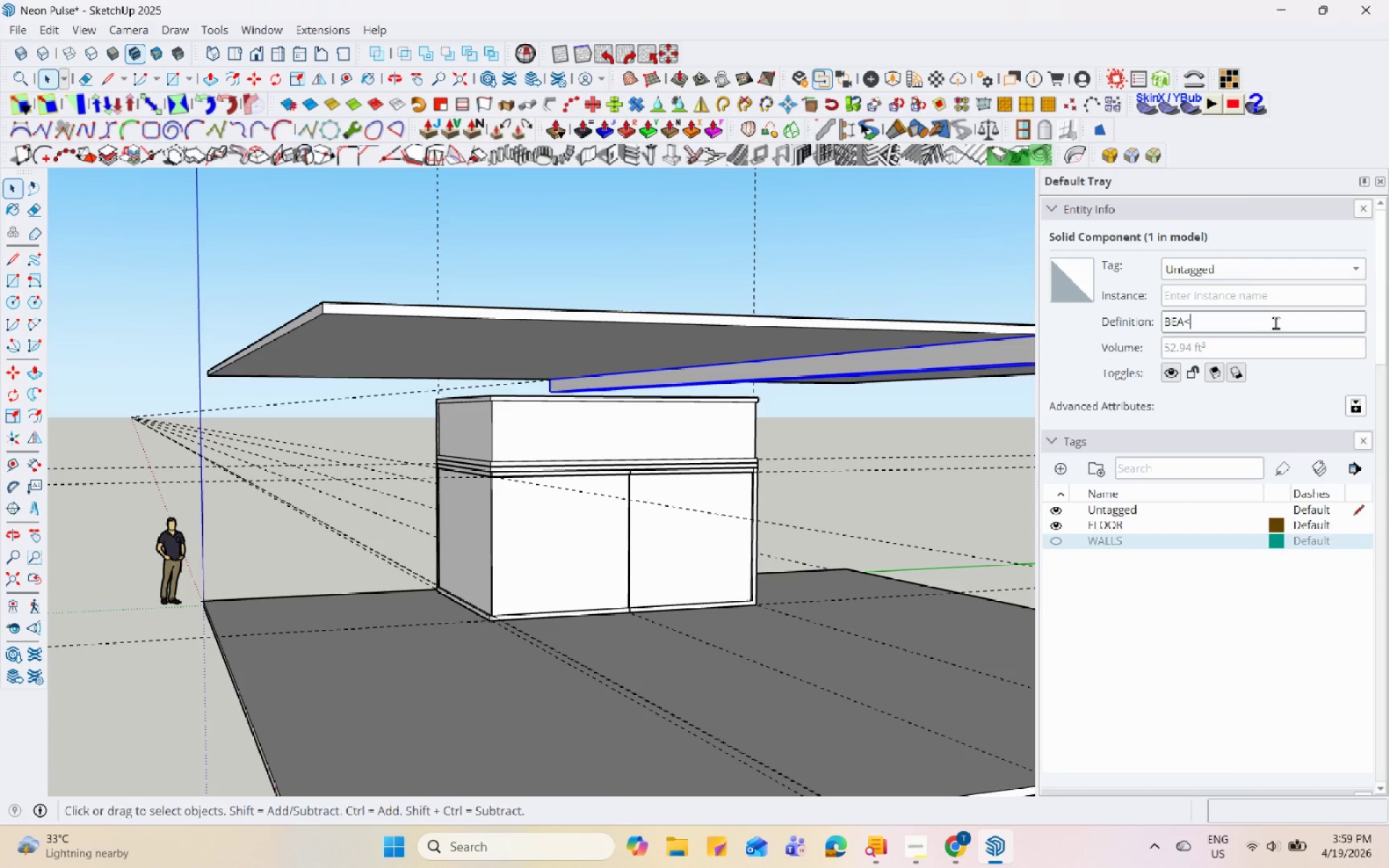 
key(Backspace)
 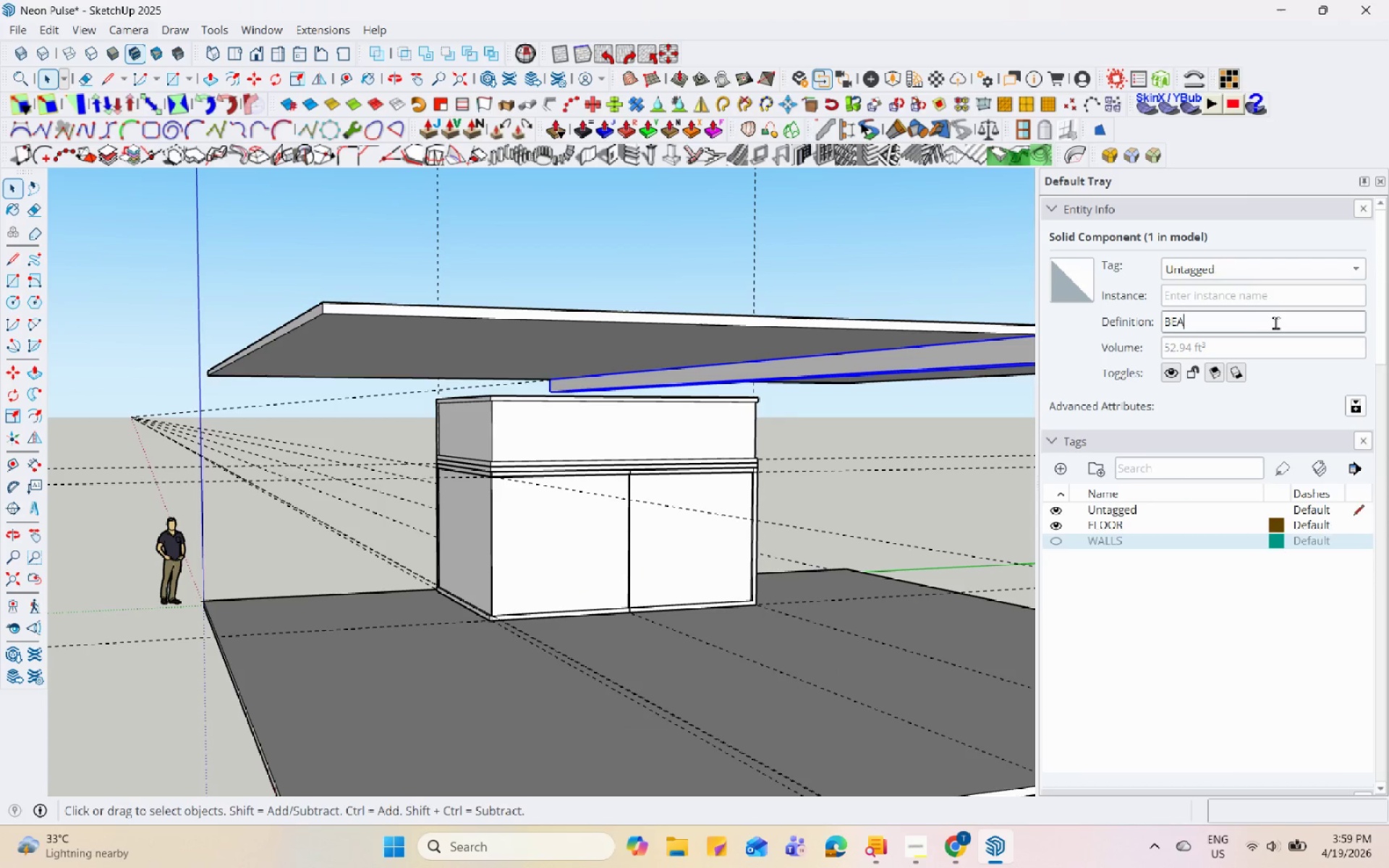 
key(Shift+M)
 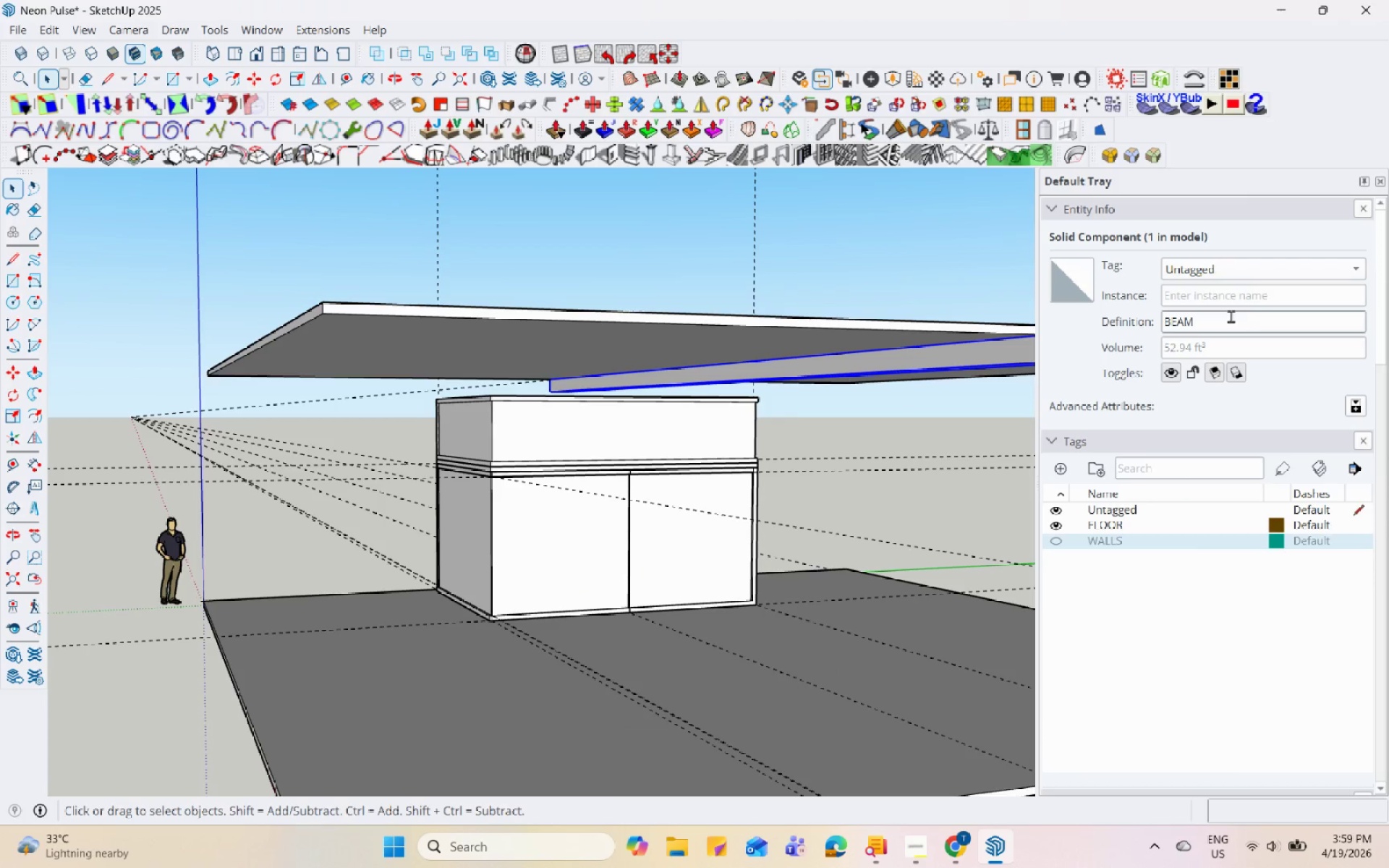 
left_click([914, 412])
 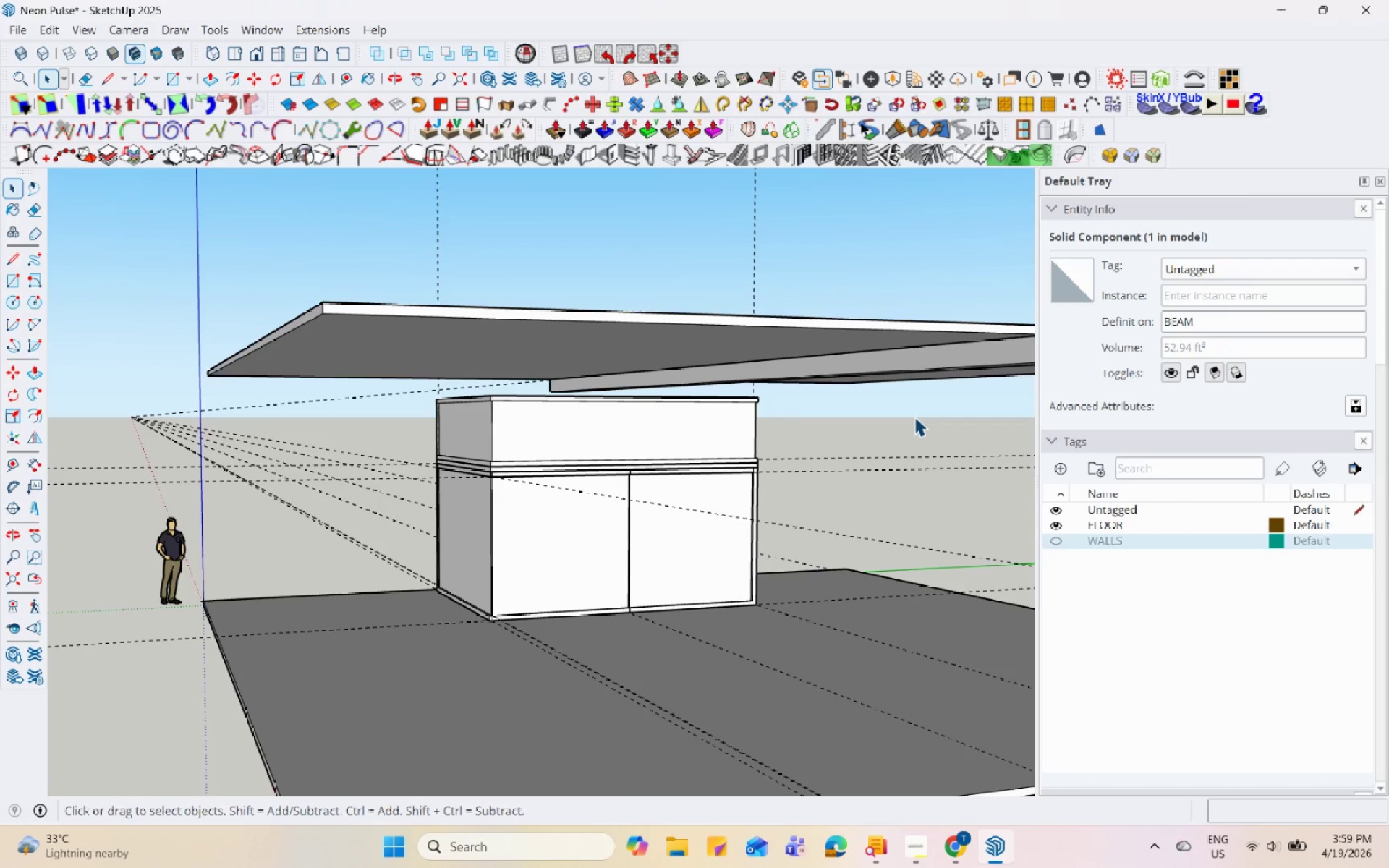 
scroll: coordinate [874, 439], scroll_direction: down, amount: 5.0
 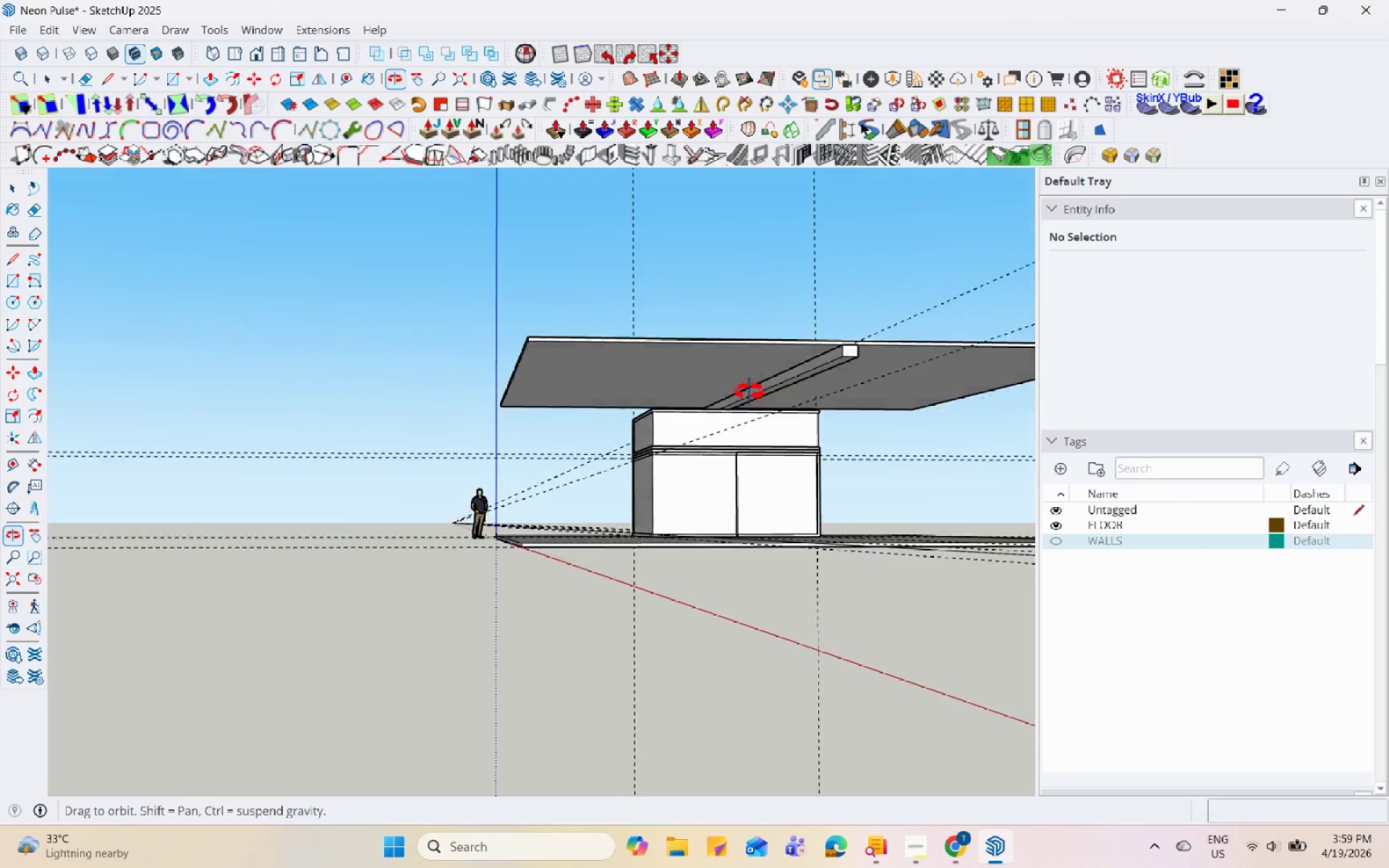 
left_click([797, 325])
 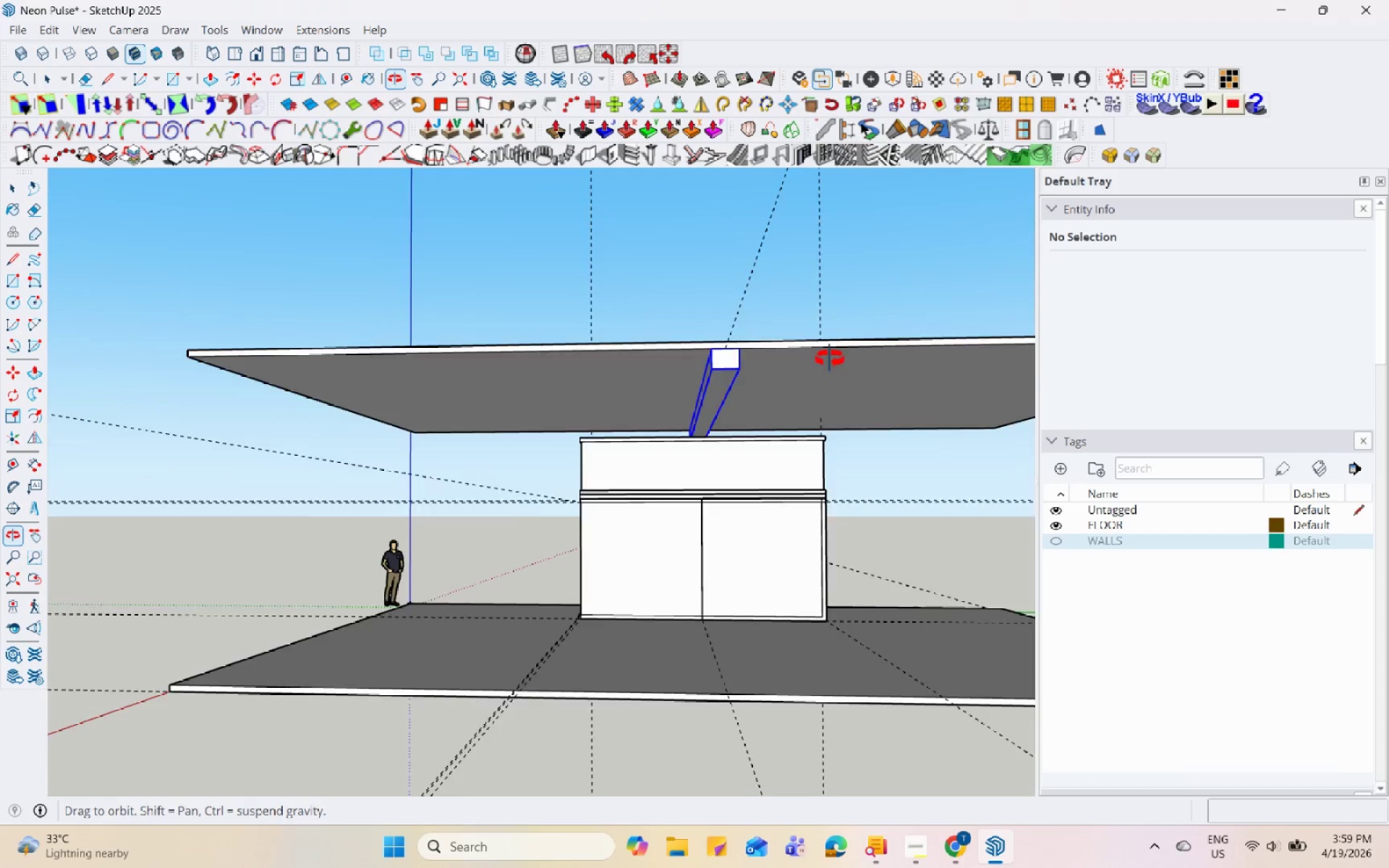 
scroll: coordinate [799, 325], scroll_direction: up, amount: 5.0
 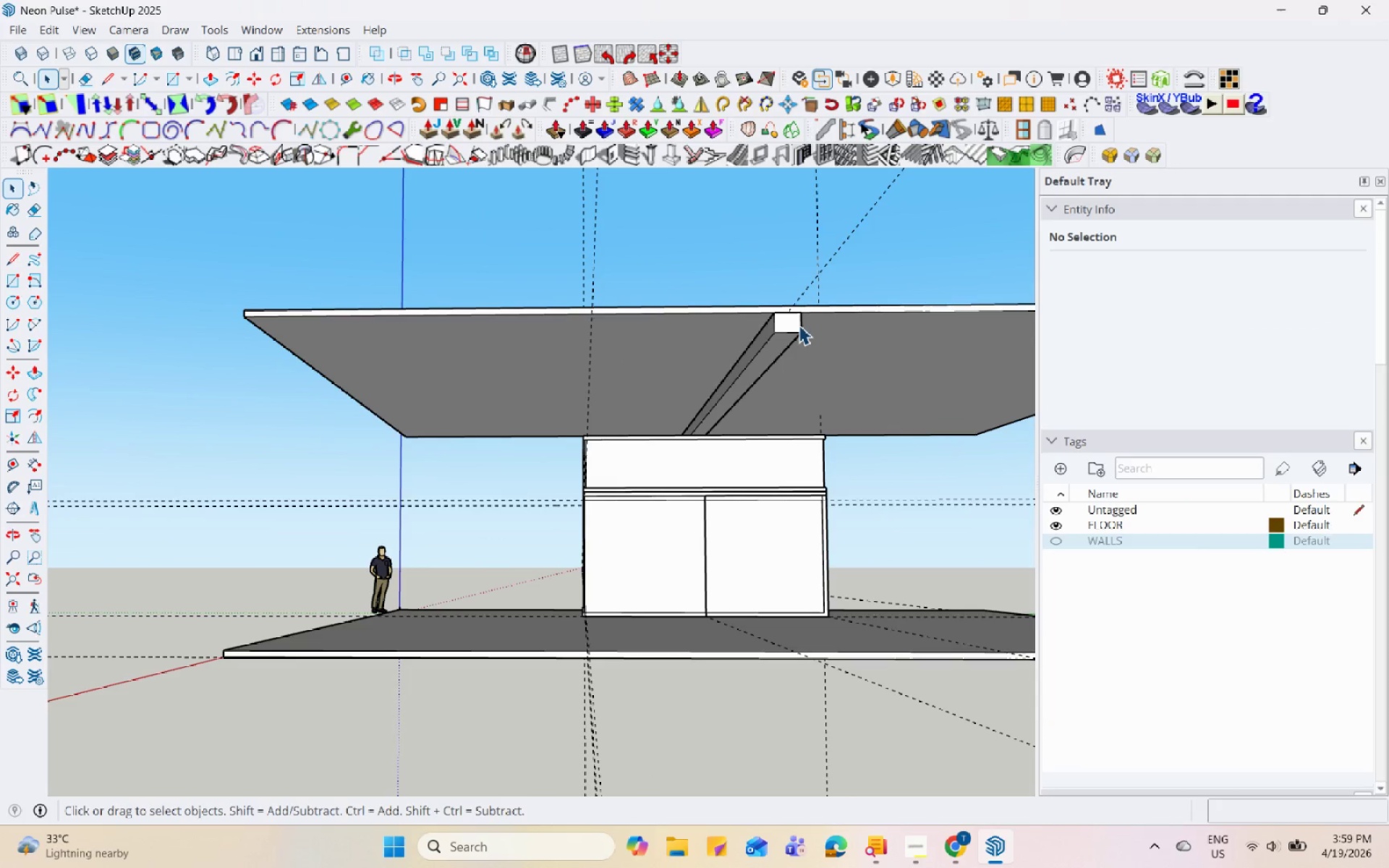 
scroll: coordinate [648, 404], scroll_direction: down, amount: 4.0
 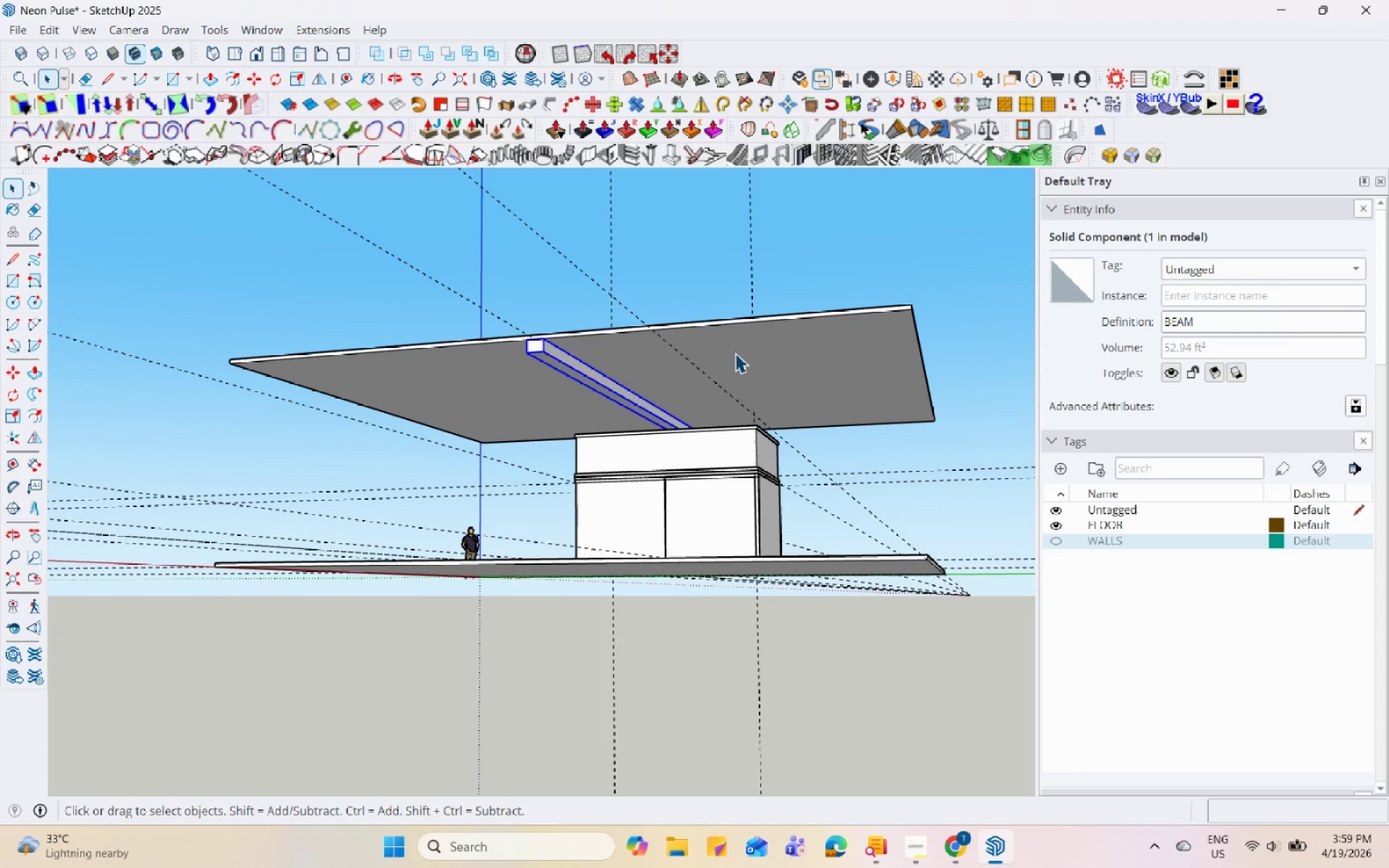 
wait(7.67)
 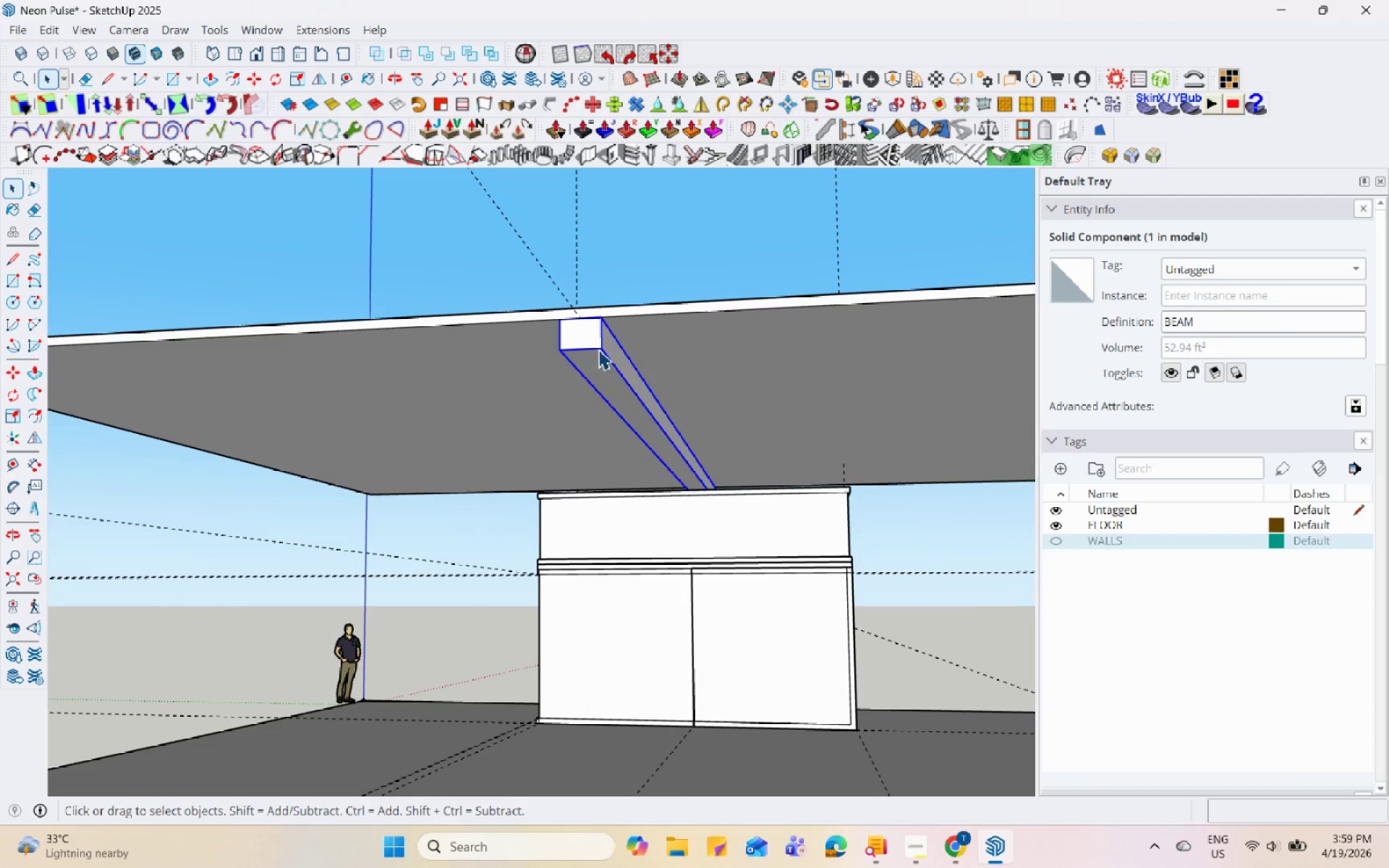 
key(M)
 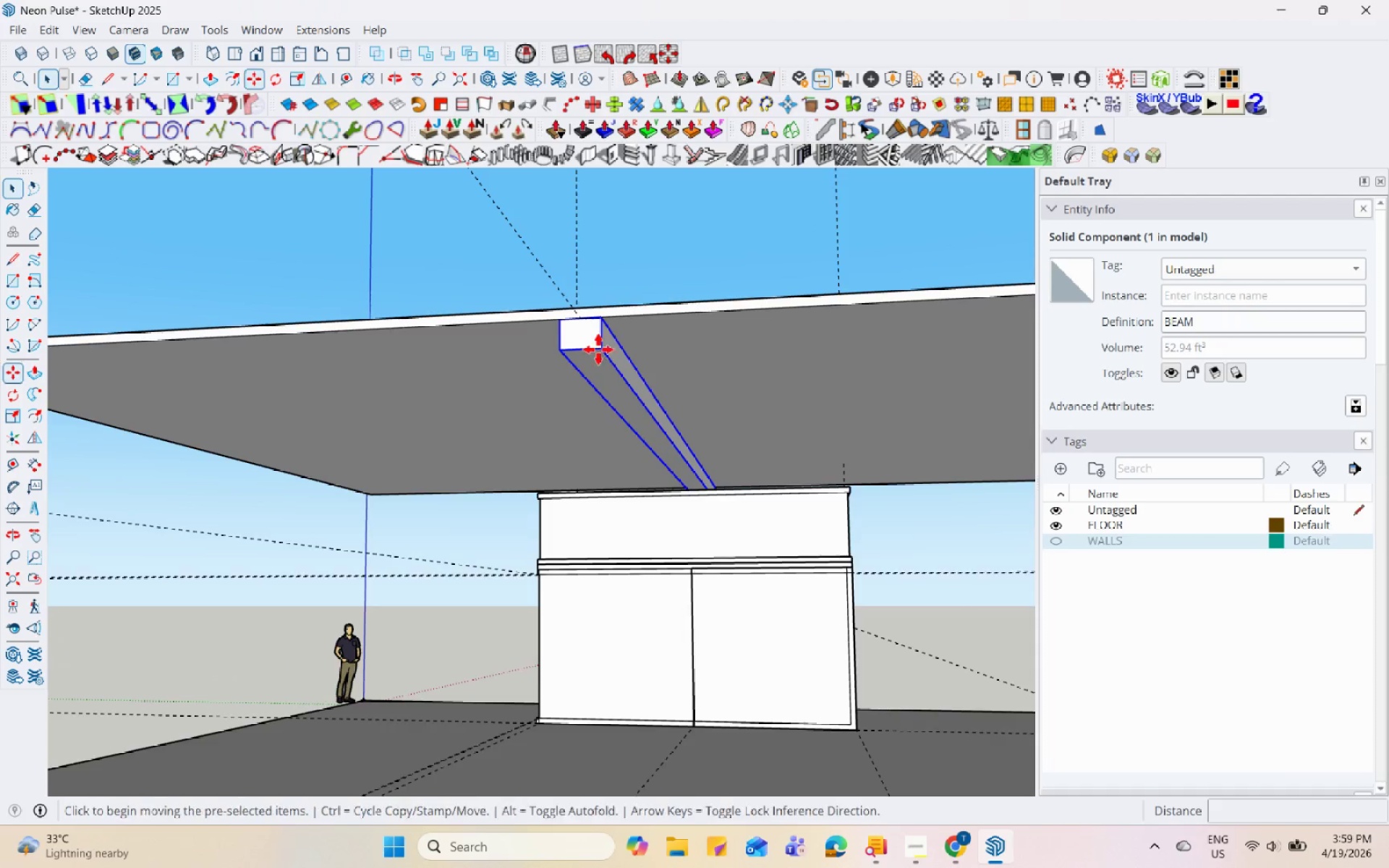 
scroll: coordinate [588, 343], scroll_direction: up, amount: 12.0
 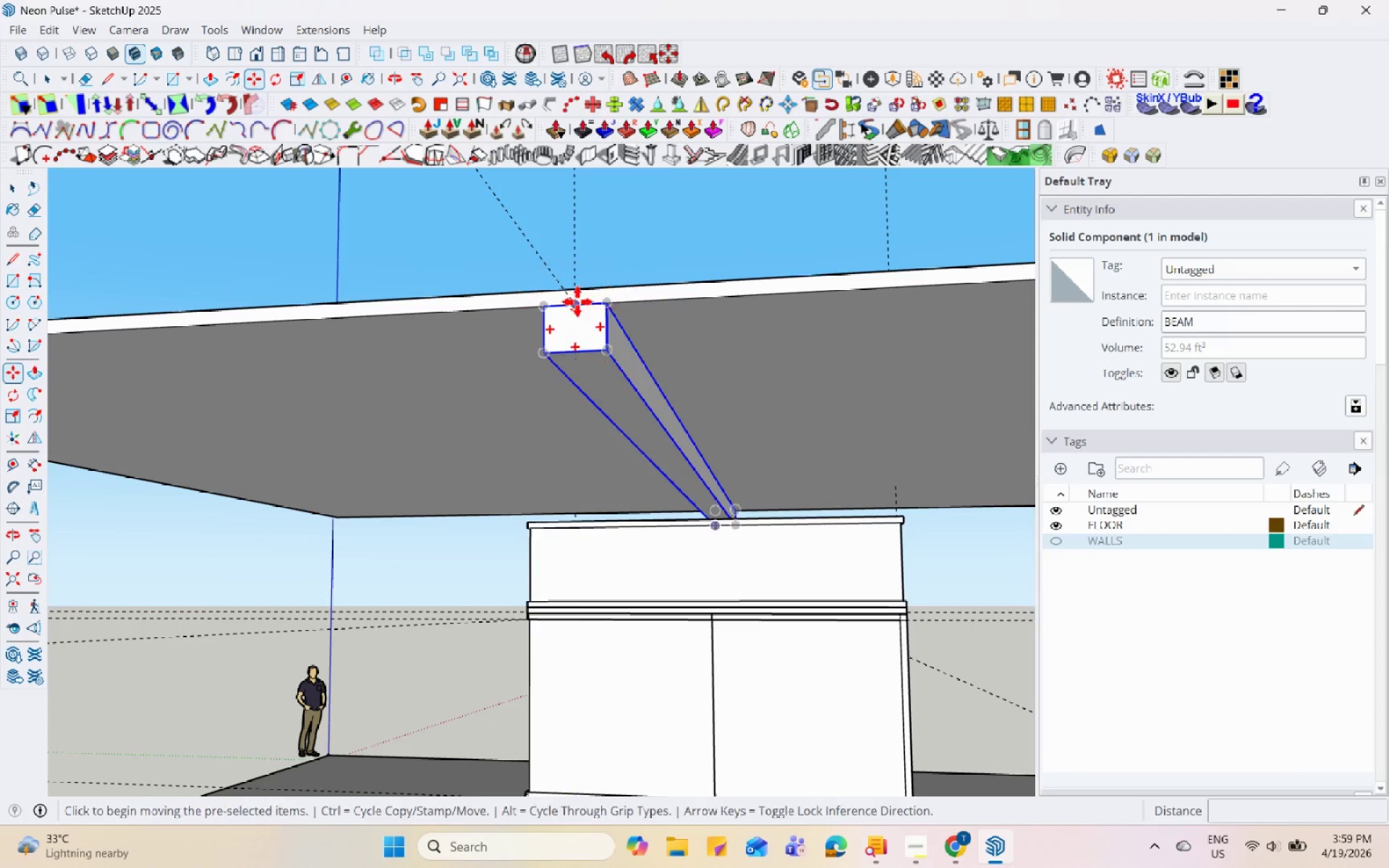 
key(Control+ControlLeft)
 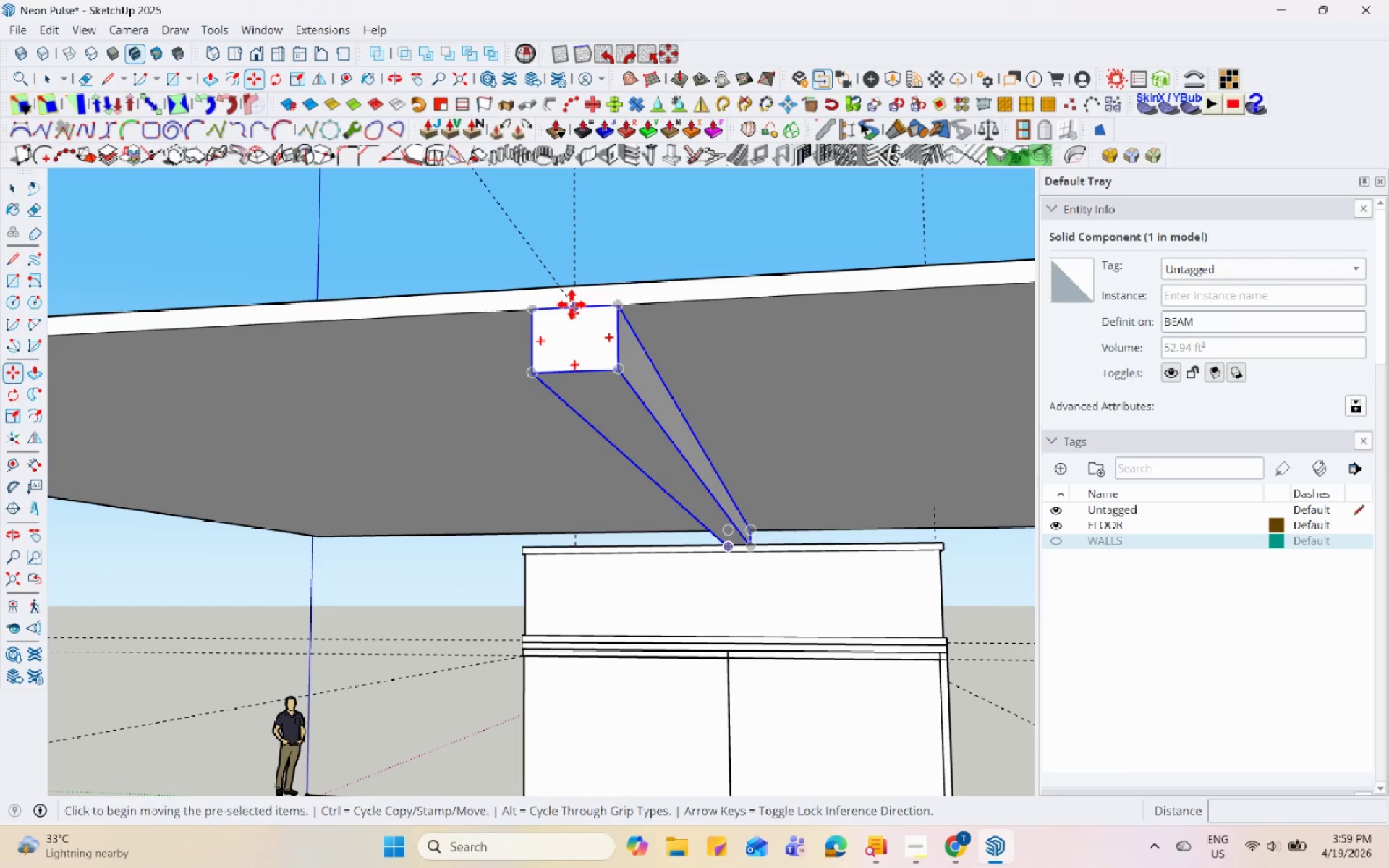 
scroll: coordinate [576, 299], scroll_direction: up, amount: 3.0
 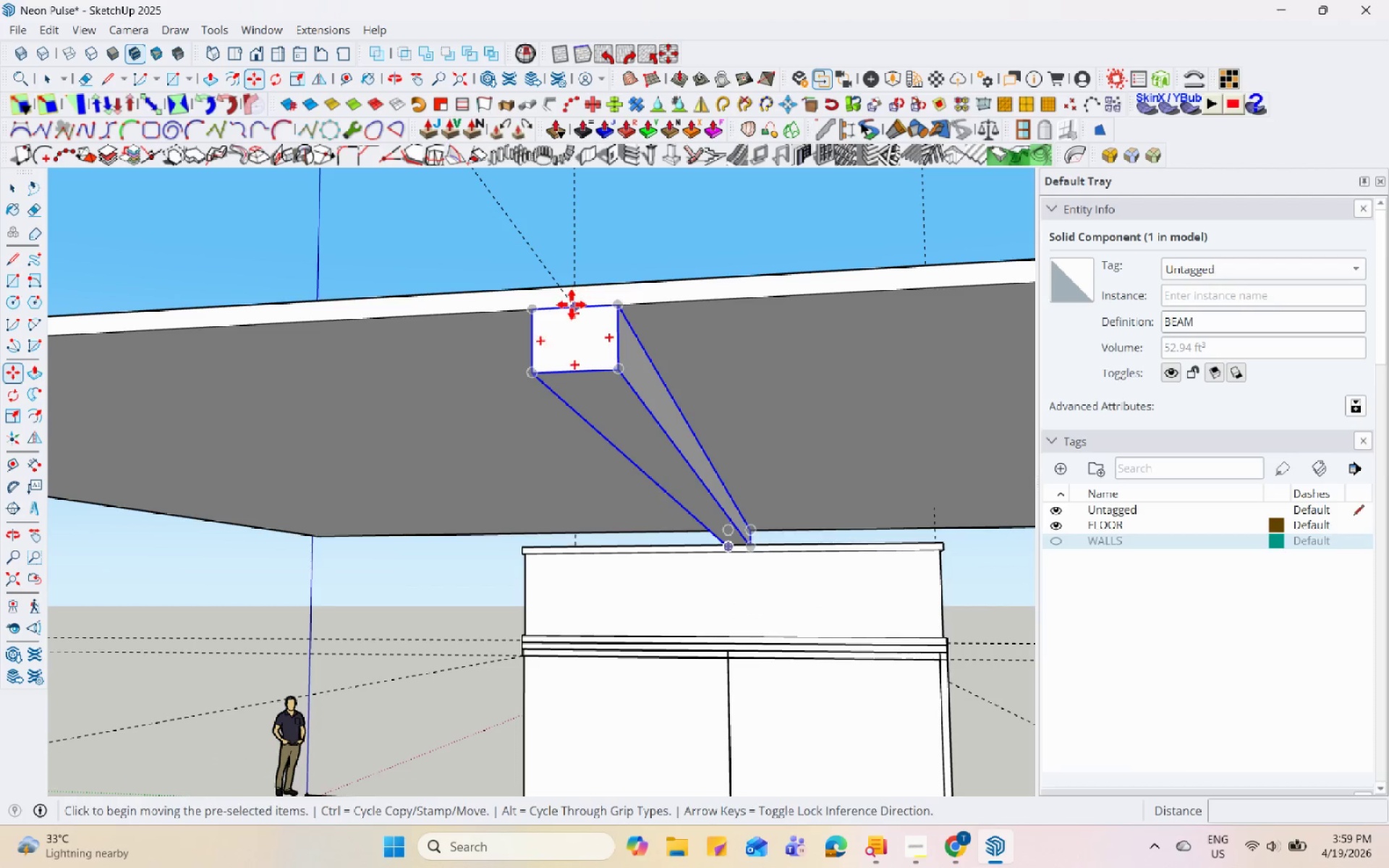 
left_click([572, 305])
 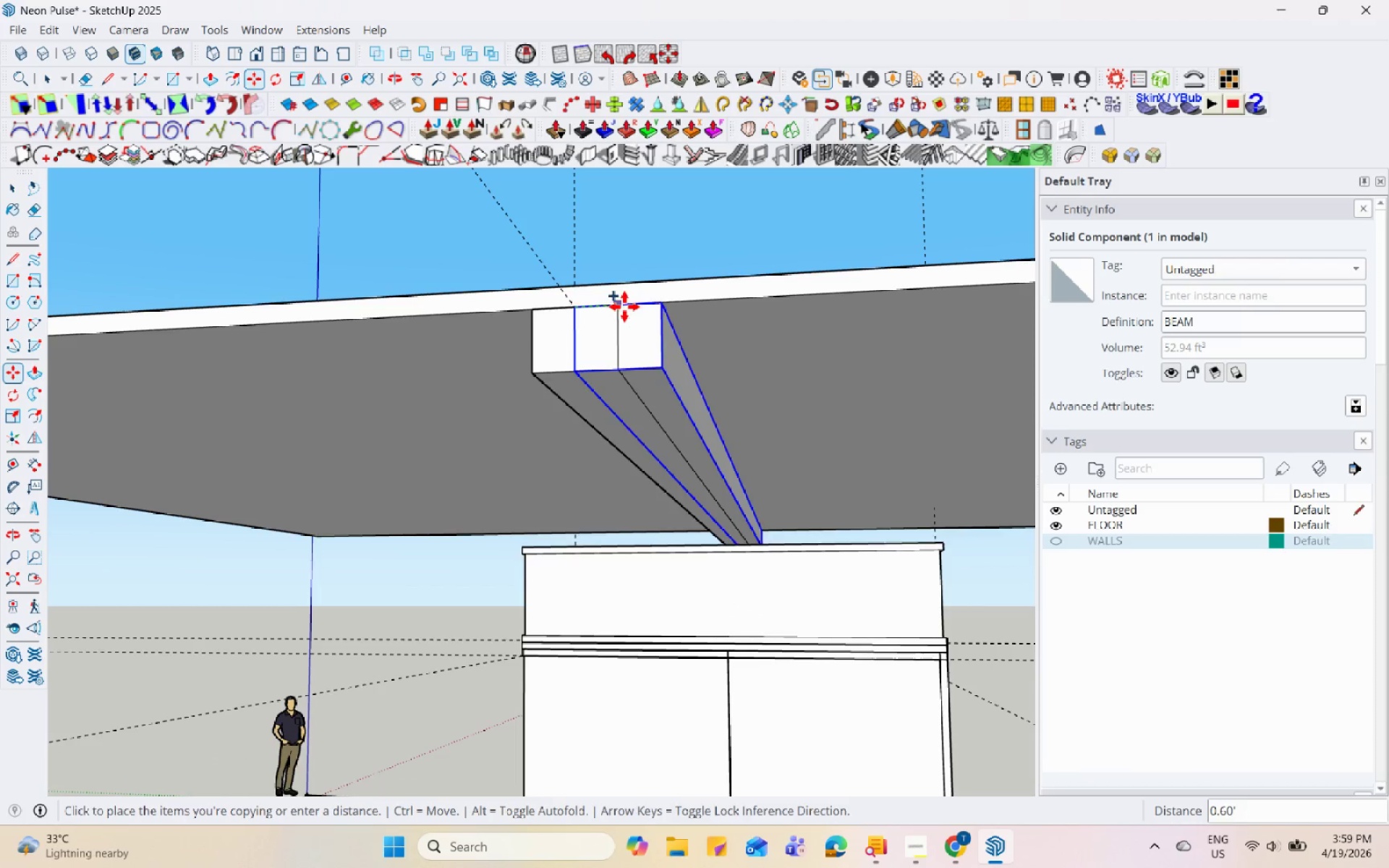 
scroll: coordinate [589, 353], scroll_direction: down, amount: 16.0
 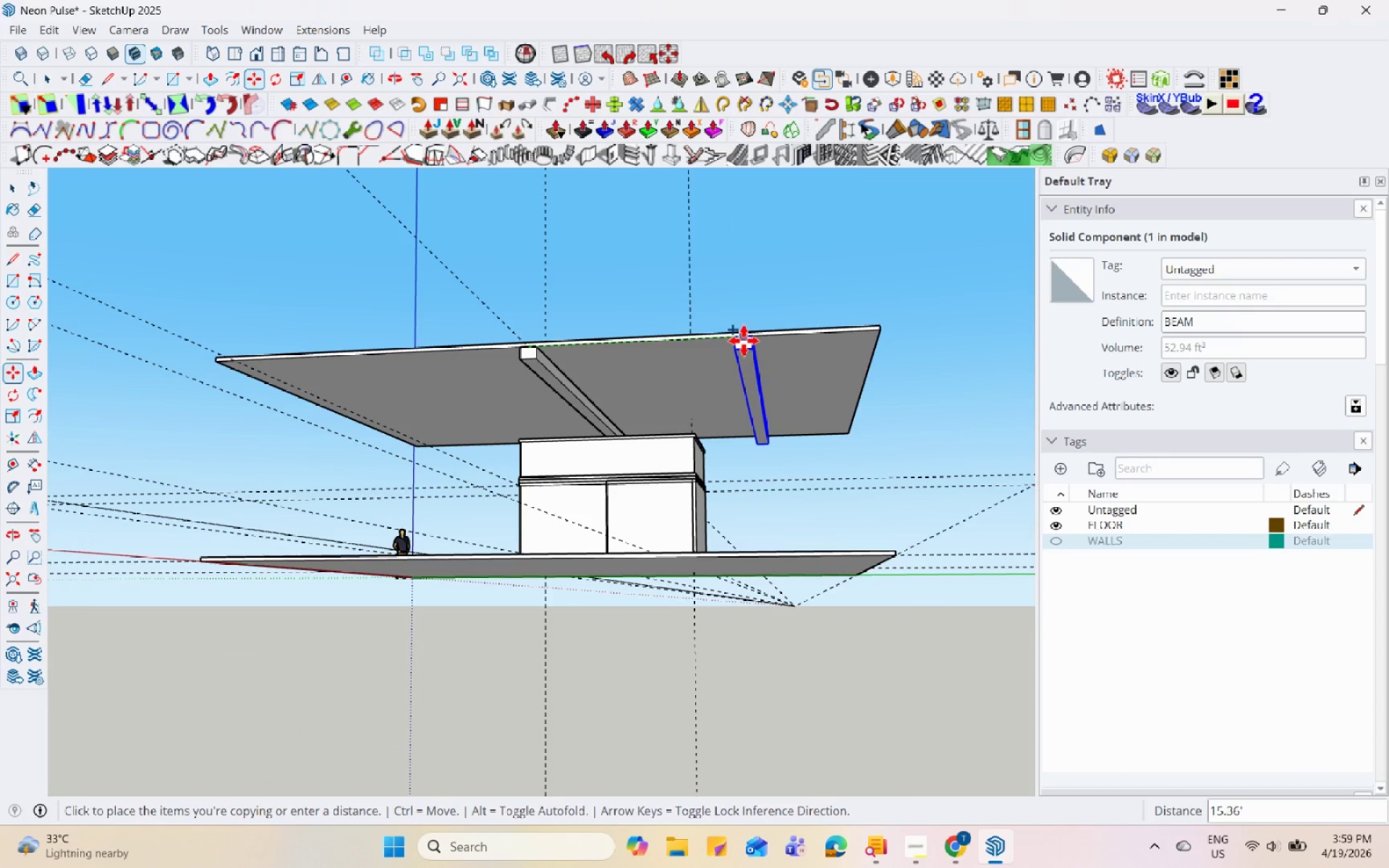 
key(Space)
 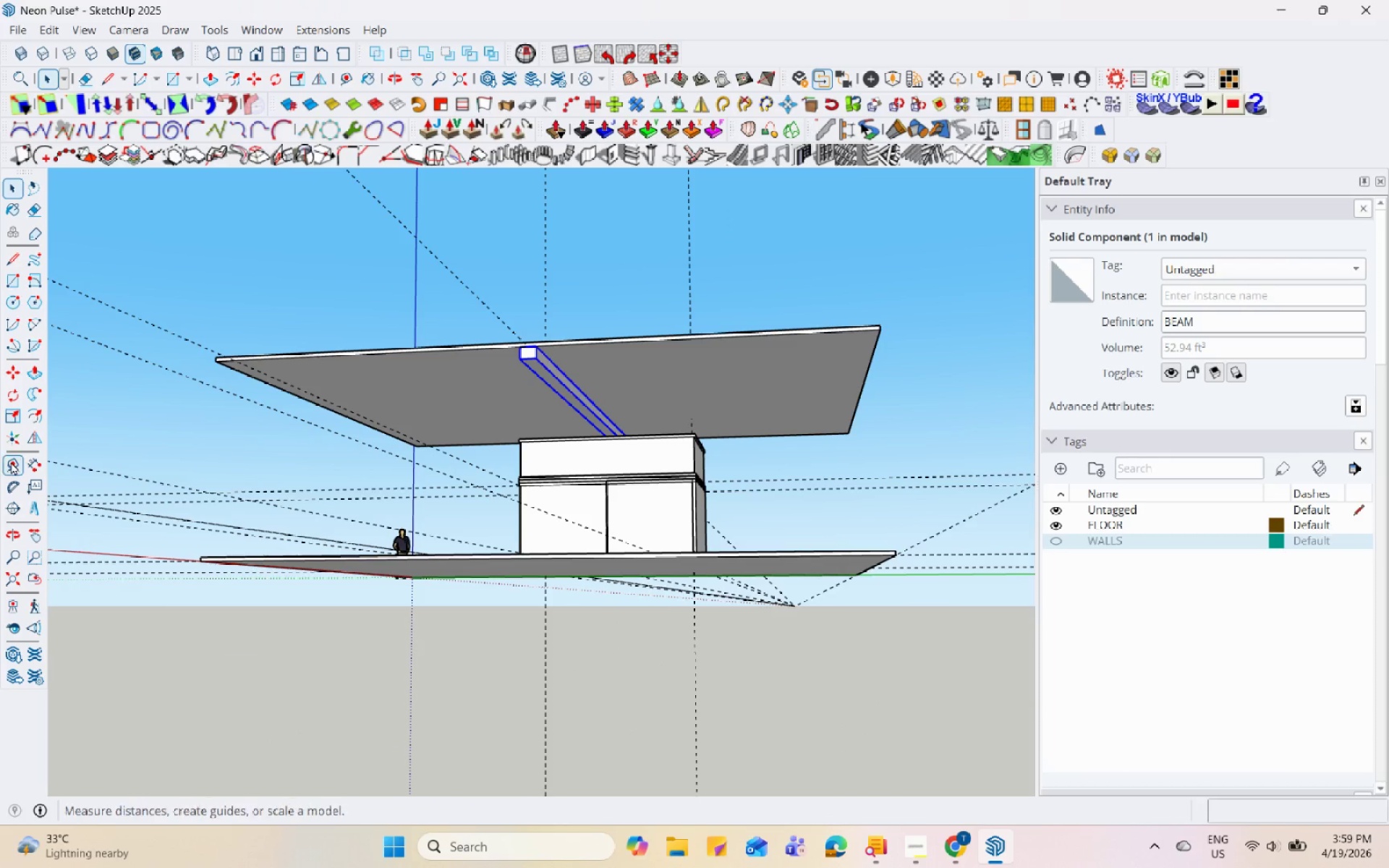 
scroll: coordinate [532, 339], scroll_direction: up, amount: 7.0
 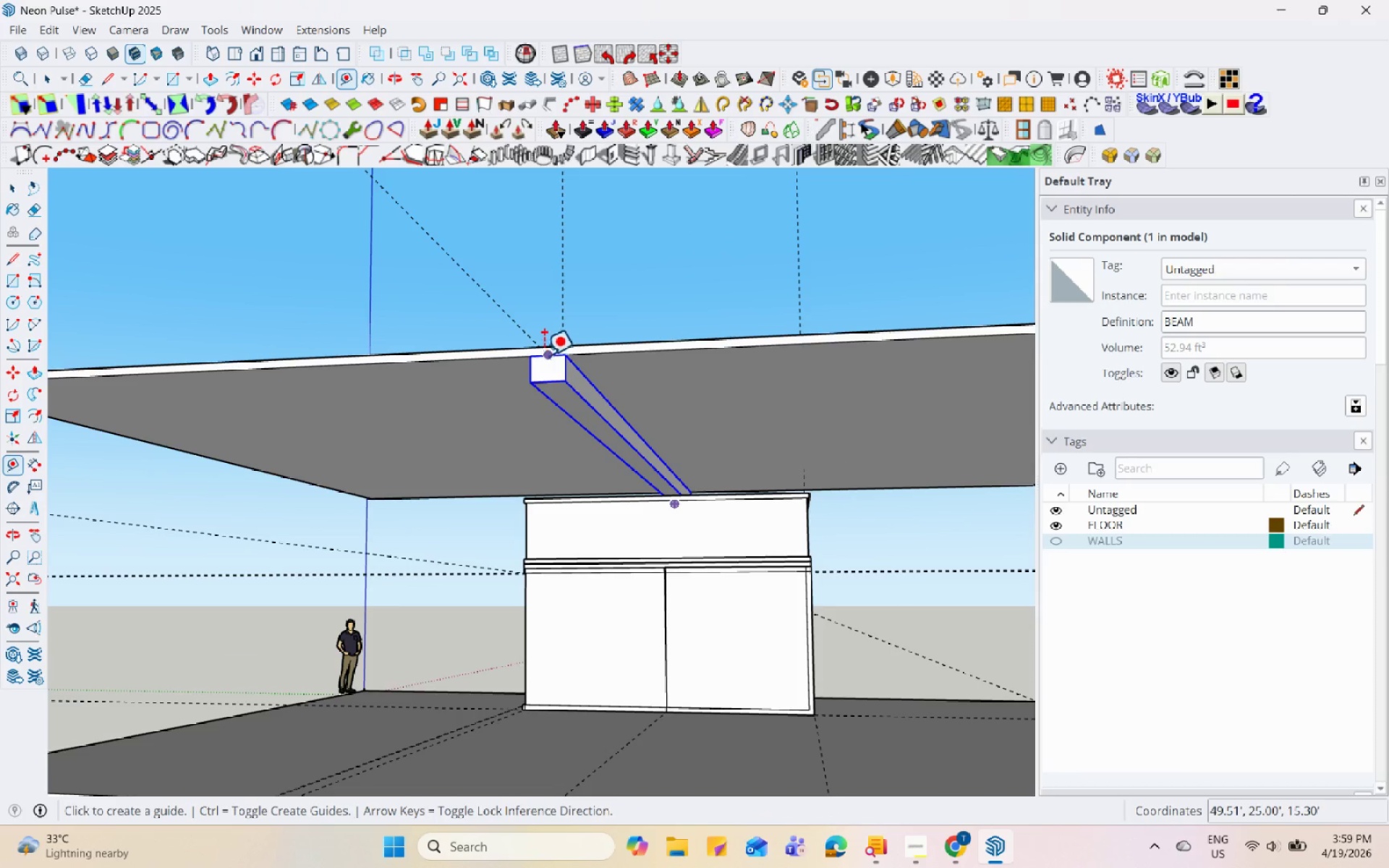 
left_click([540, 354])
 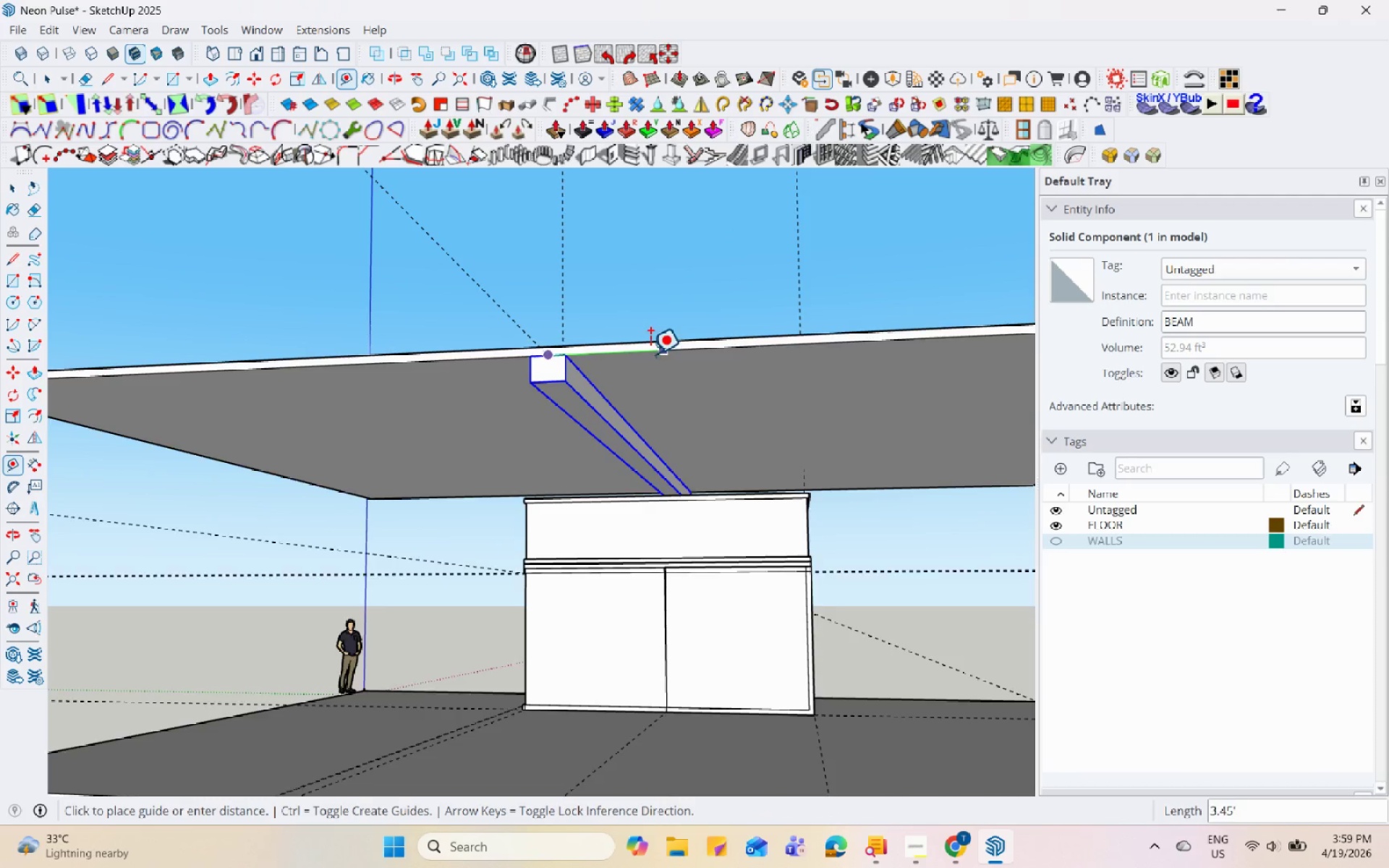 
scroll: coordinate [522, 374], scroll_direction: down, amount: 5.0
 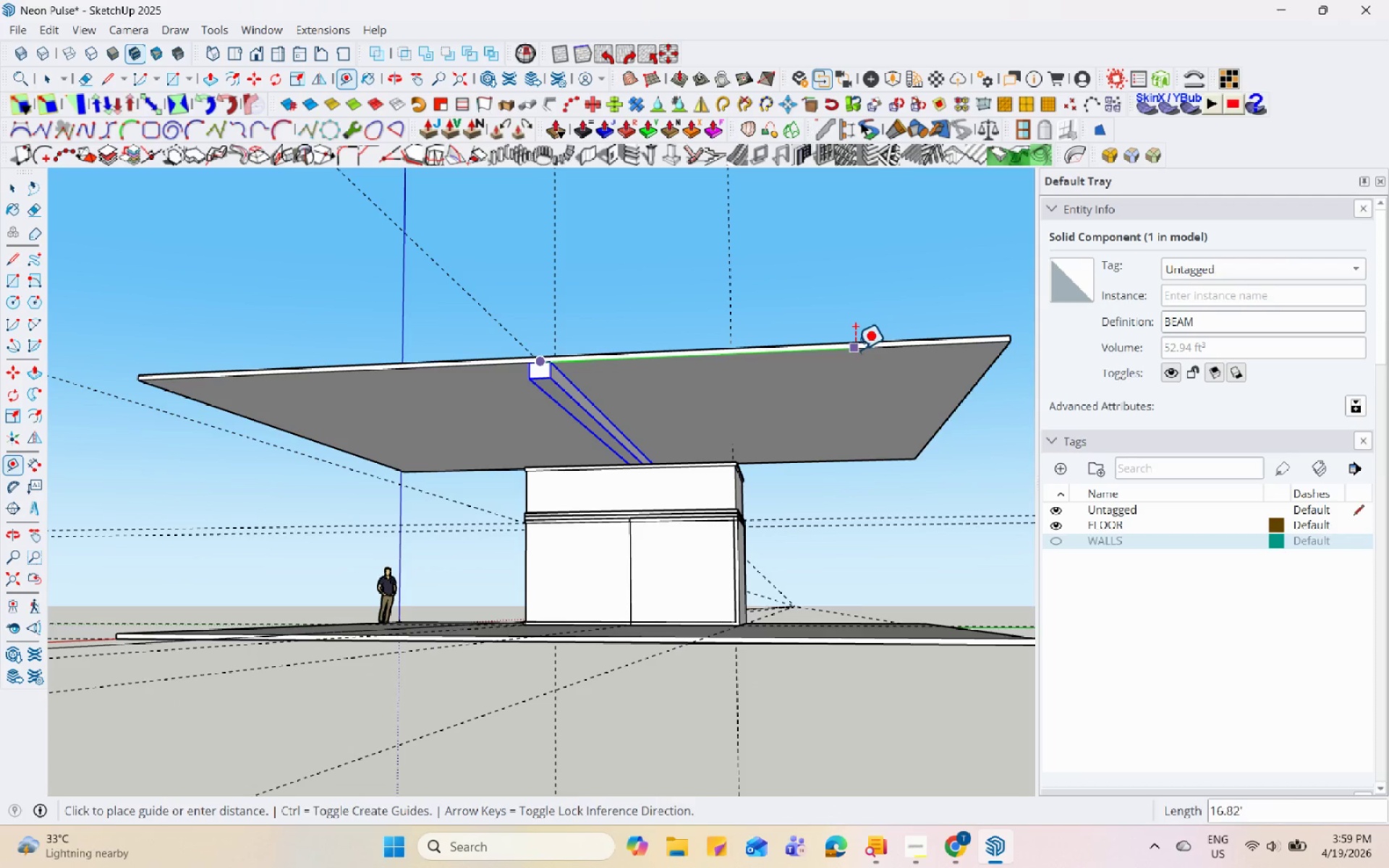 
key(Space)
 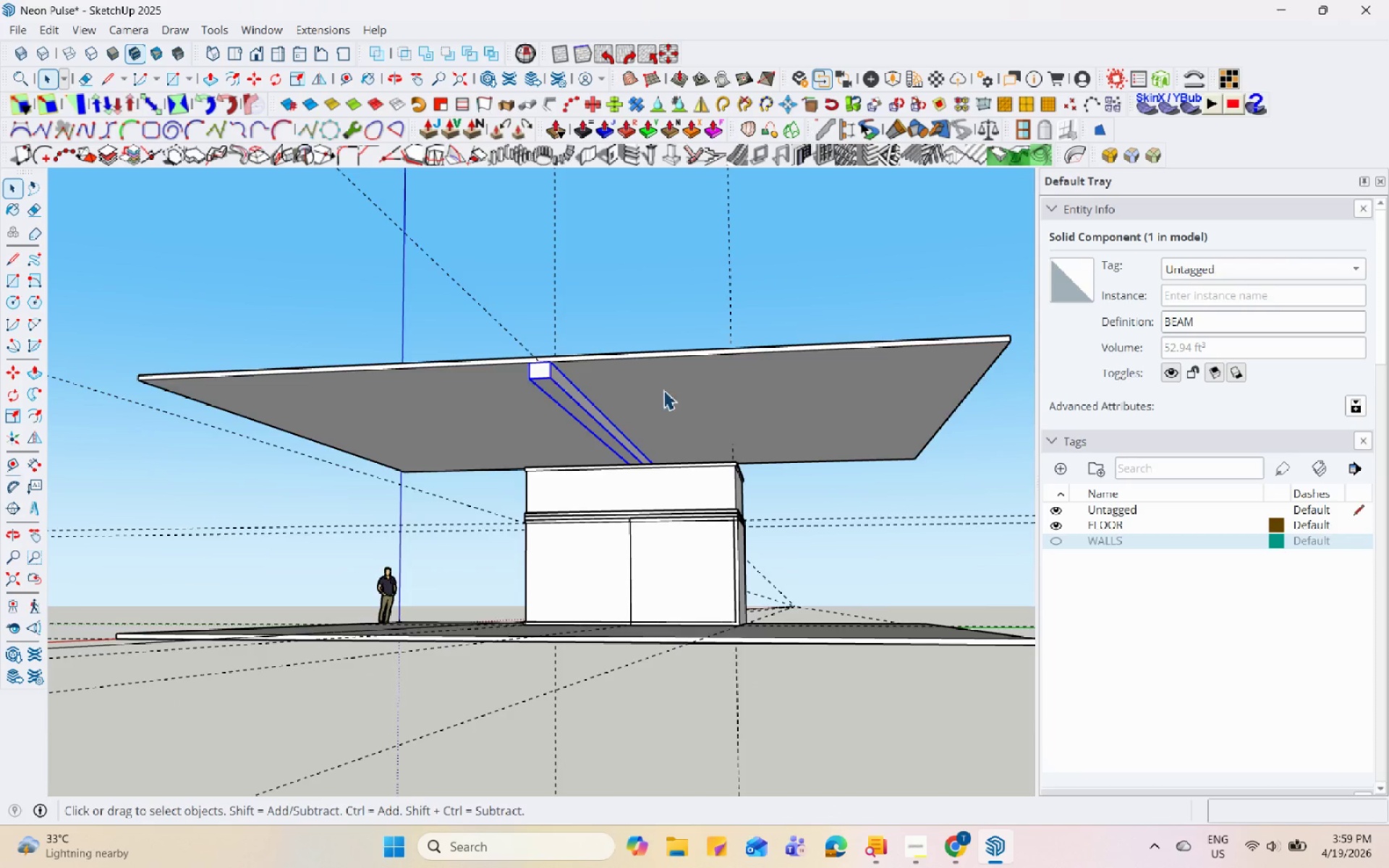 
scroll: coordinate [617, 396], scroll_direction: down, amount: 1.0
 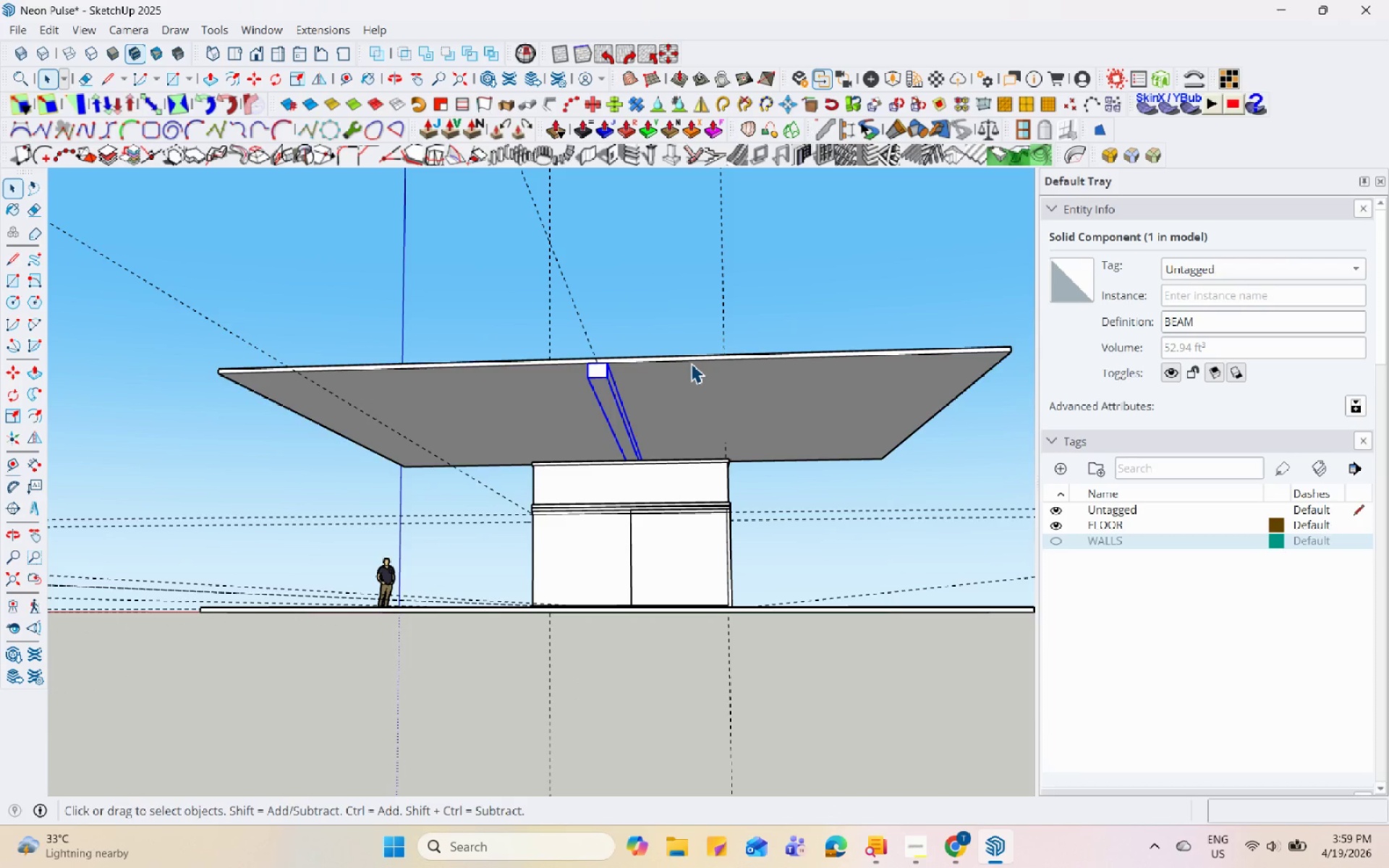 
double_click([691, 363])
 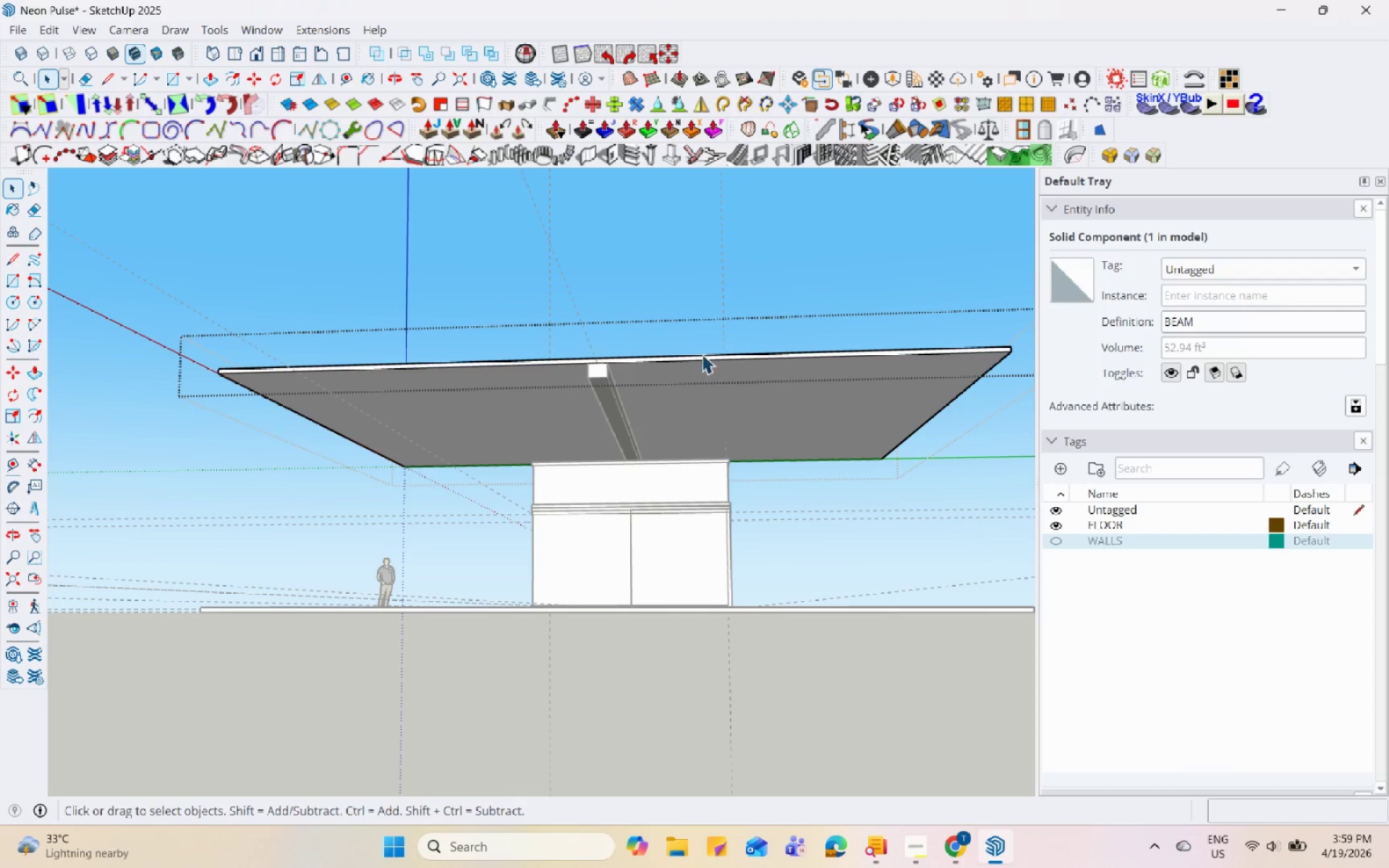 
left_click([735, 284])
 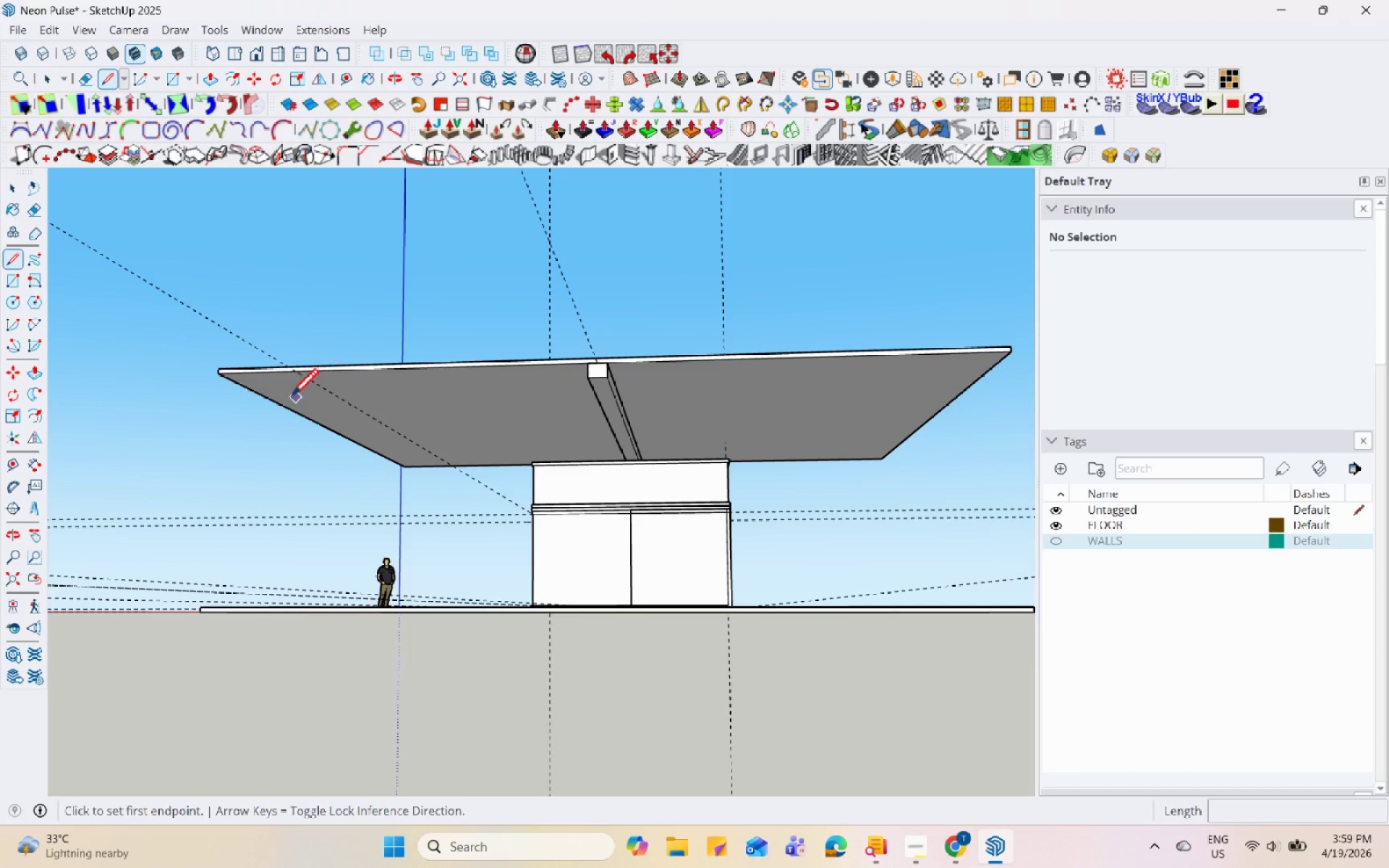 
left_click([224, 374])
 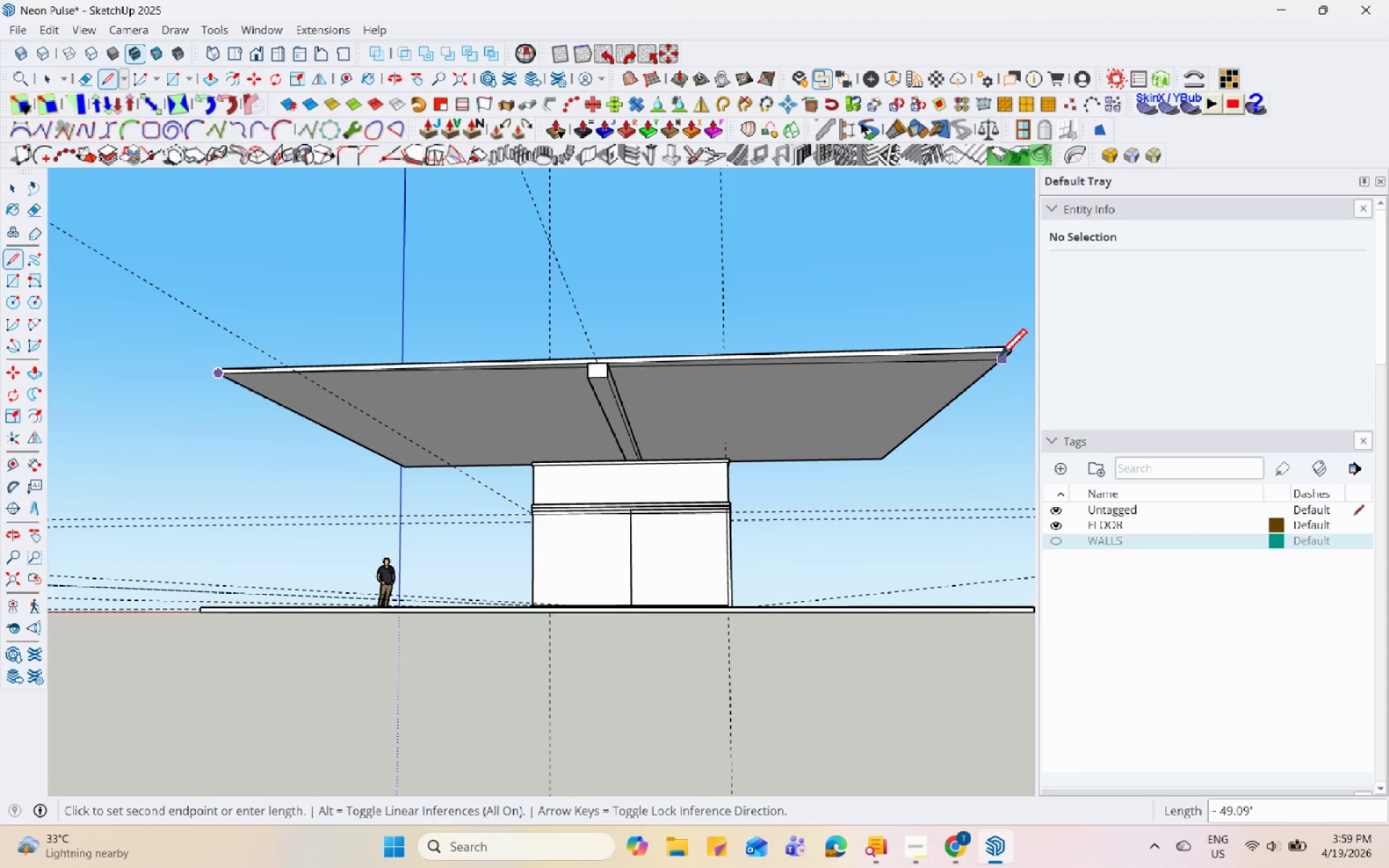 
left_click([1010, 351])
 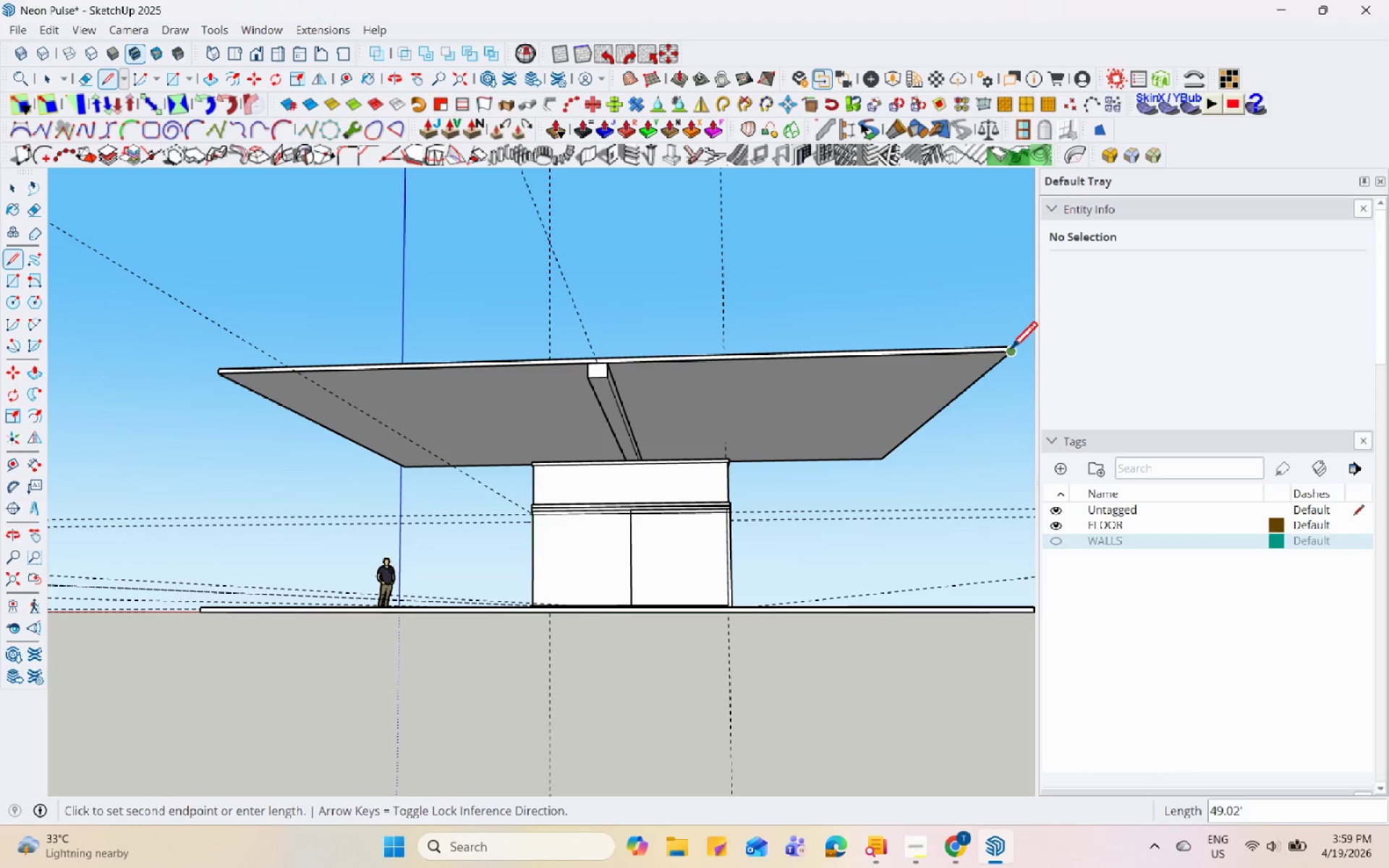 
key(Space)
 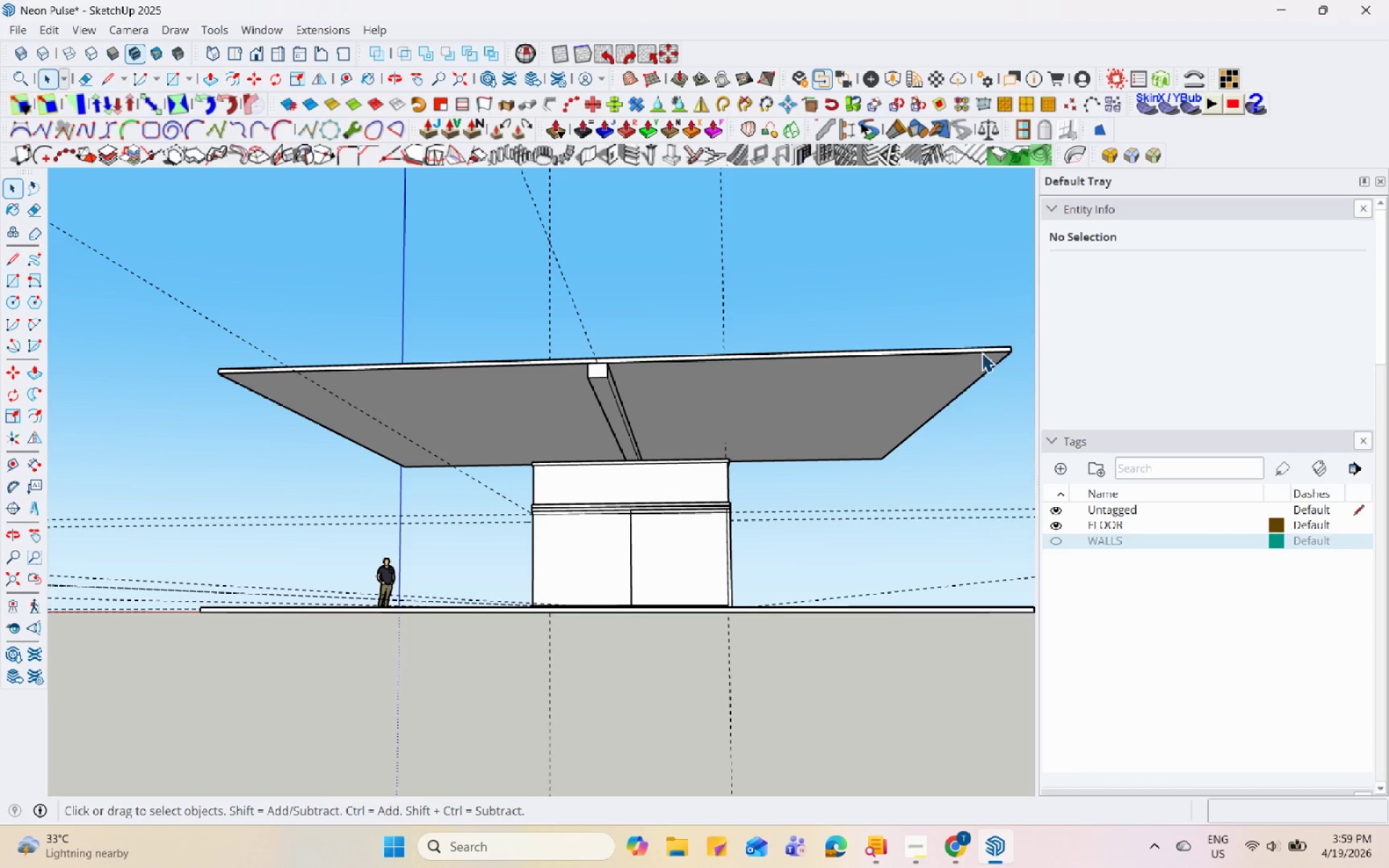 
left_click([982, 352])
 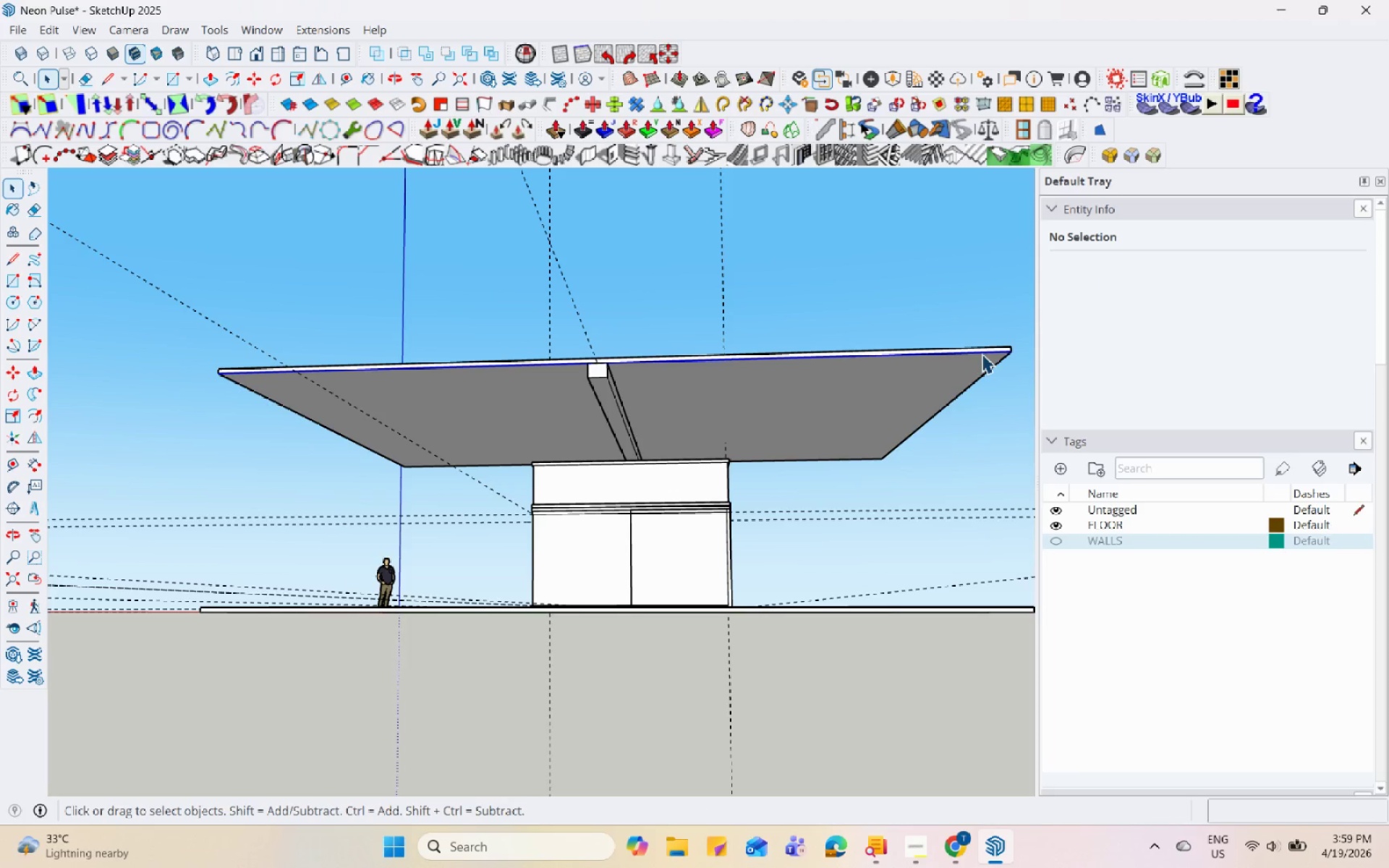 
right_click([982, 354])
 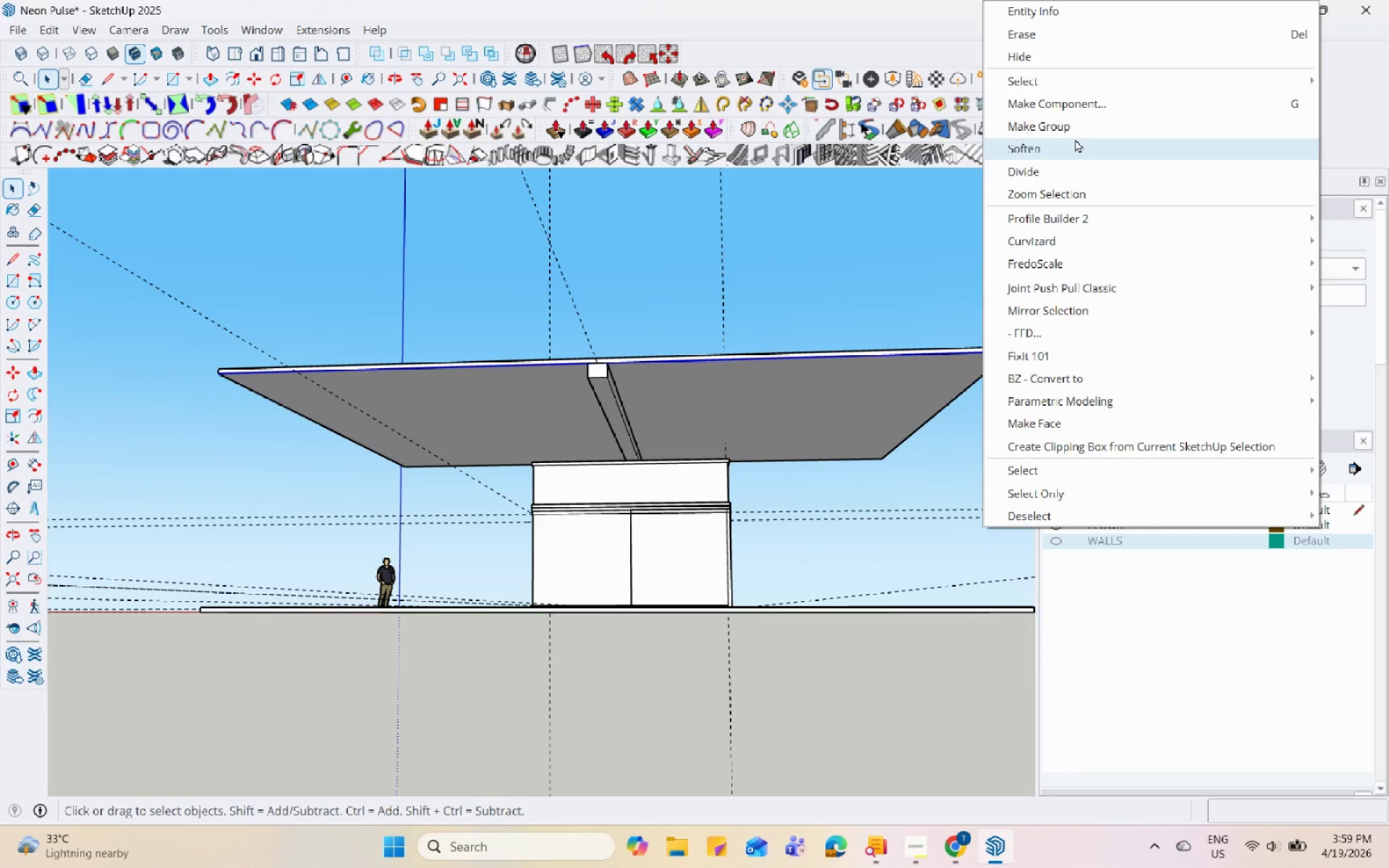 
left_click([1072, 166])
 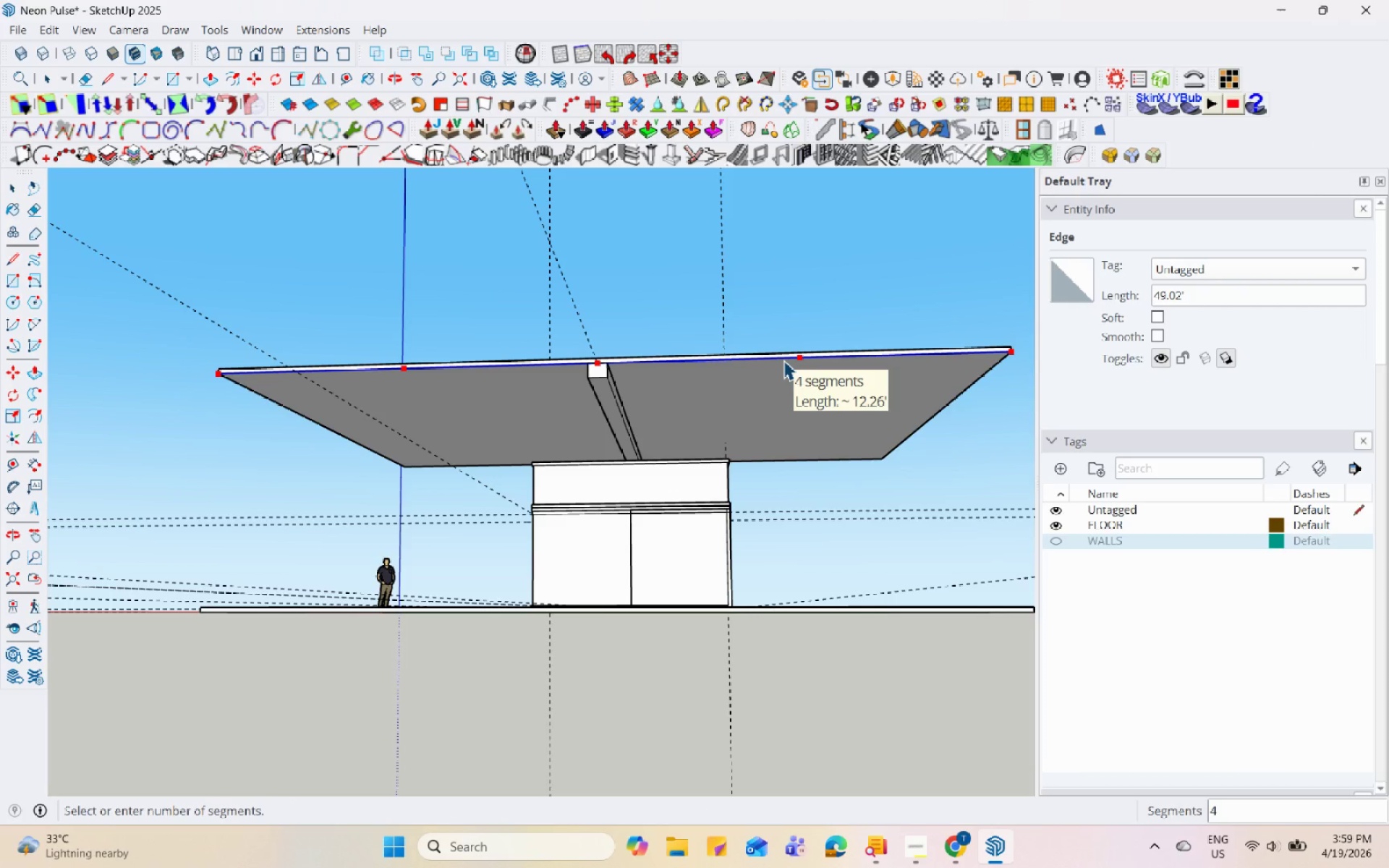 
left_click([783, 360])
 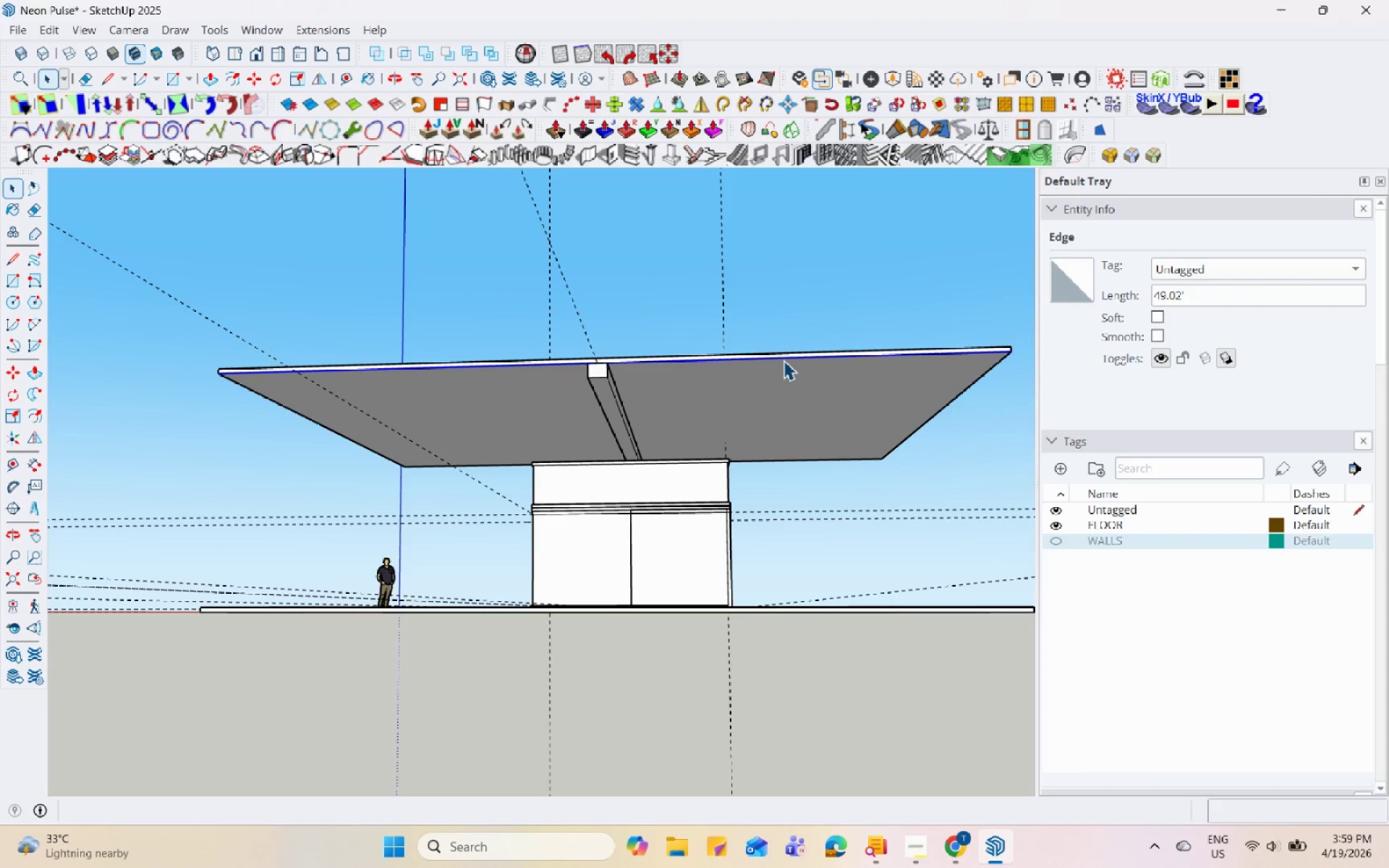 
key(Space)
 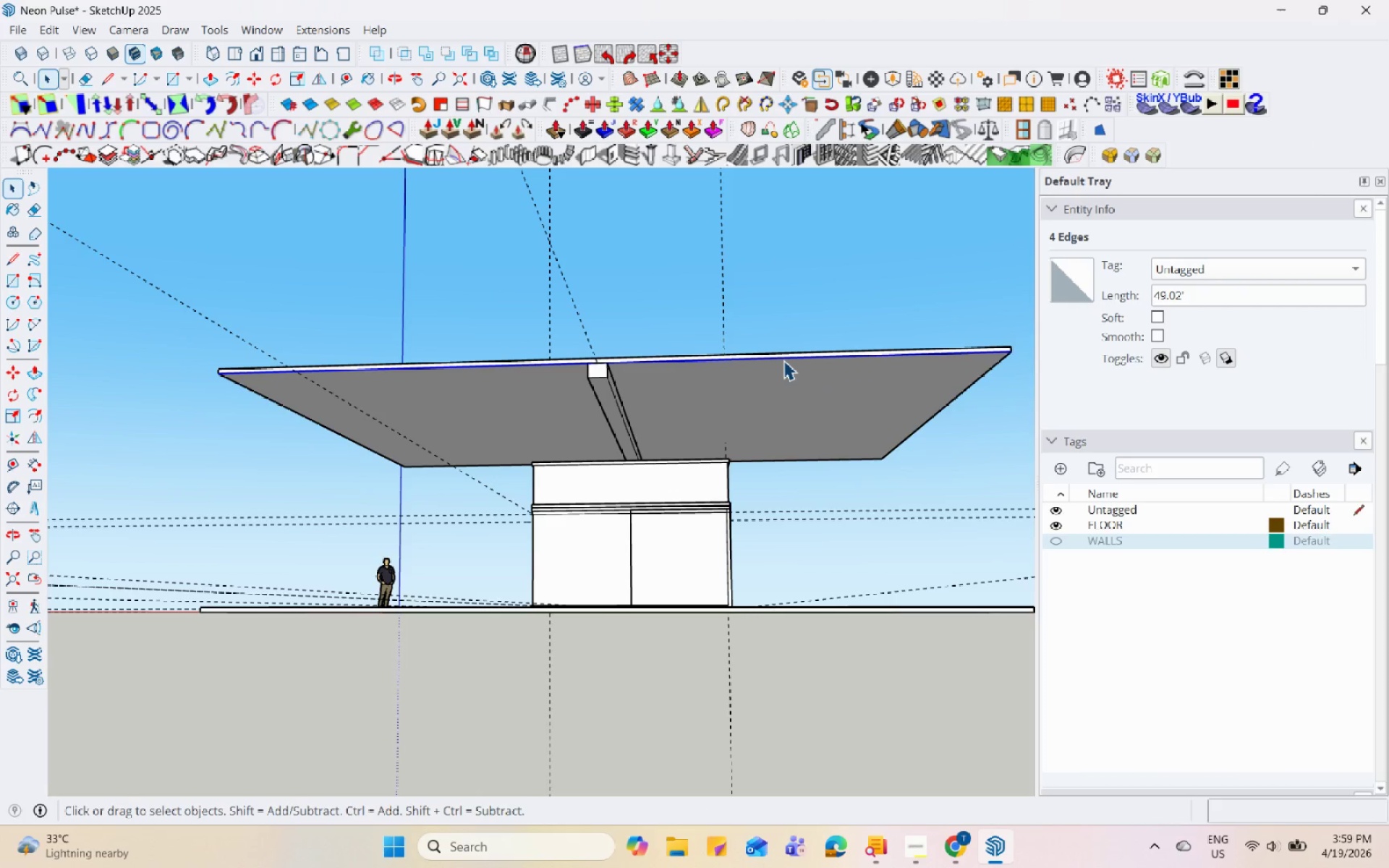 
key(M)
 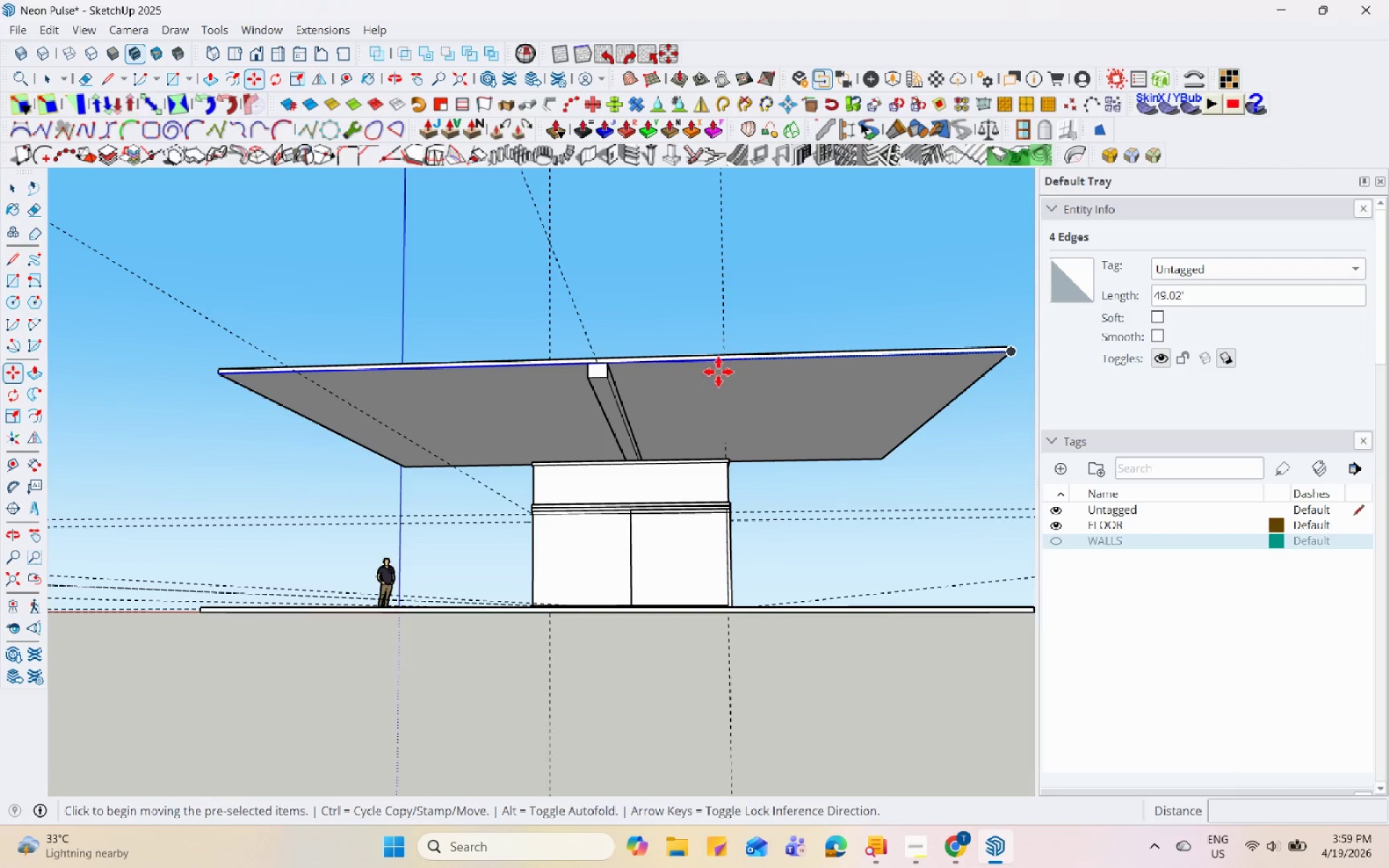 
key(Space)
 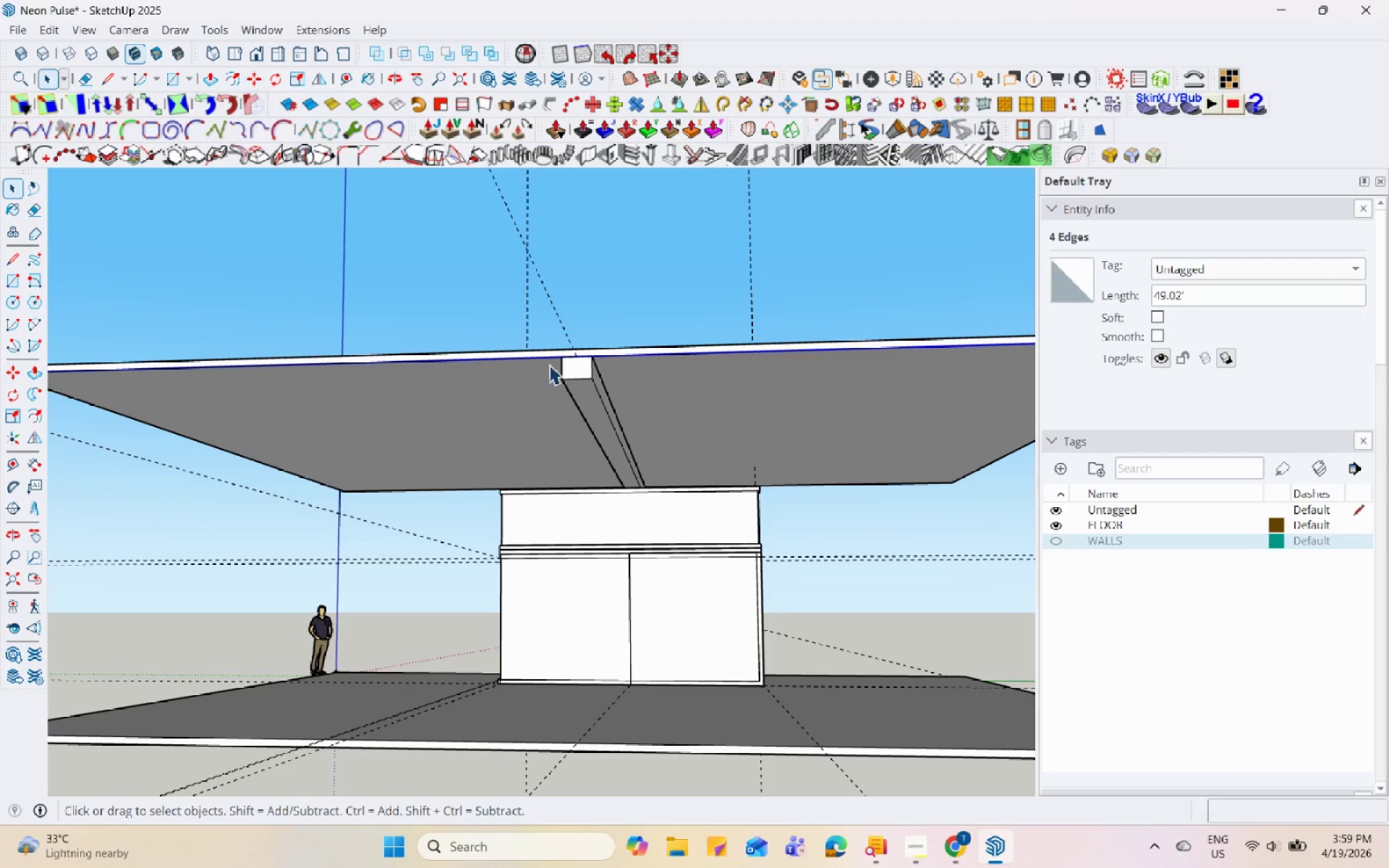 
scroll: coordinate [634, 375], scroll_direction: up, amount: 4.0
 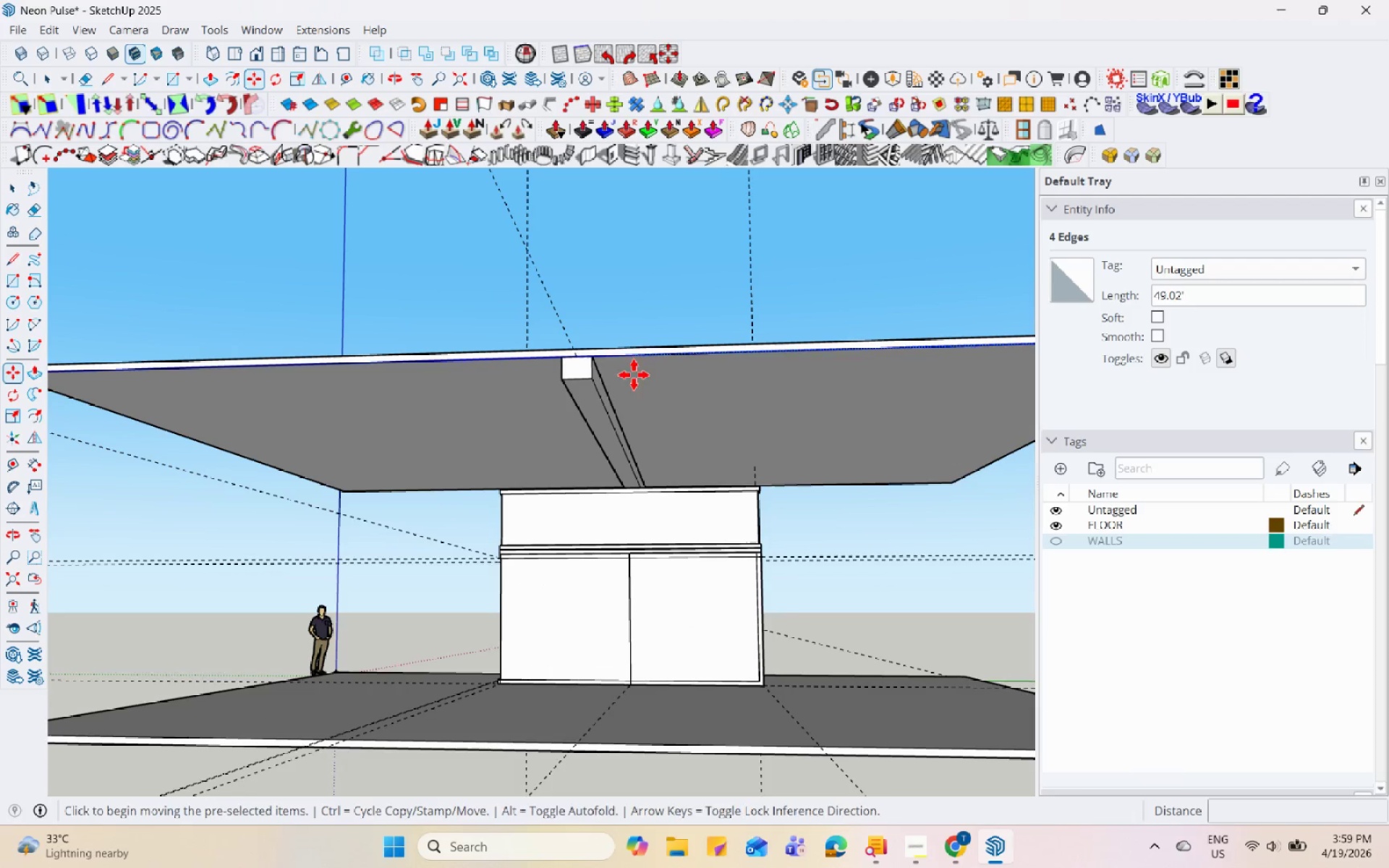 
left_click([566, 364])
 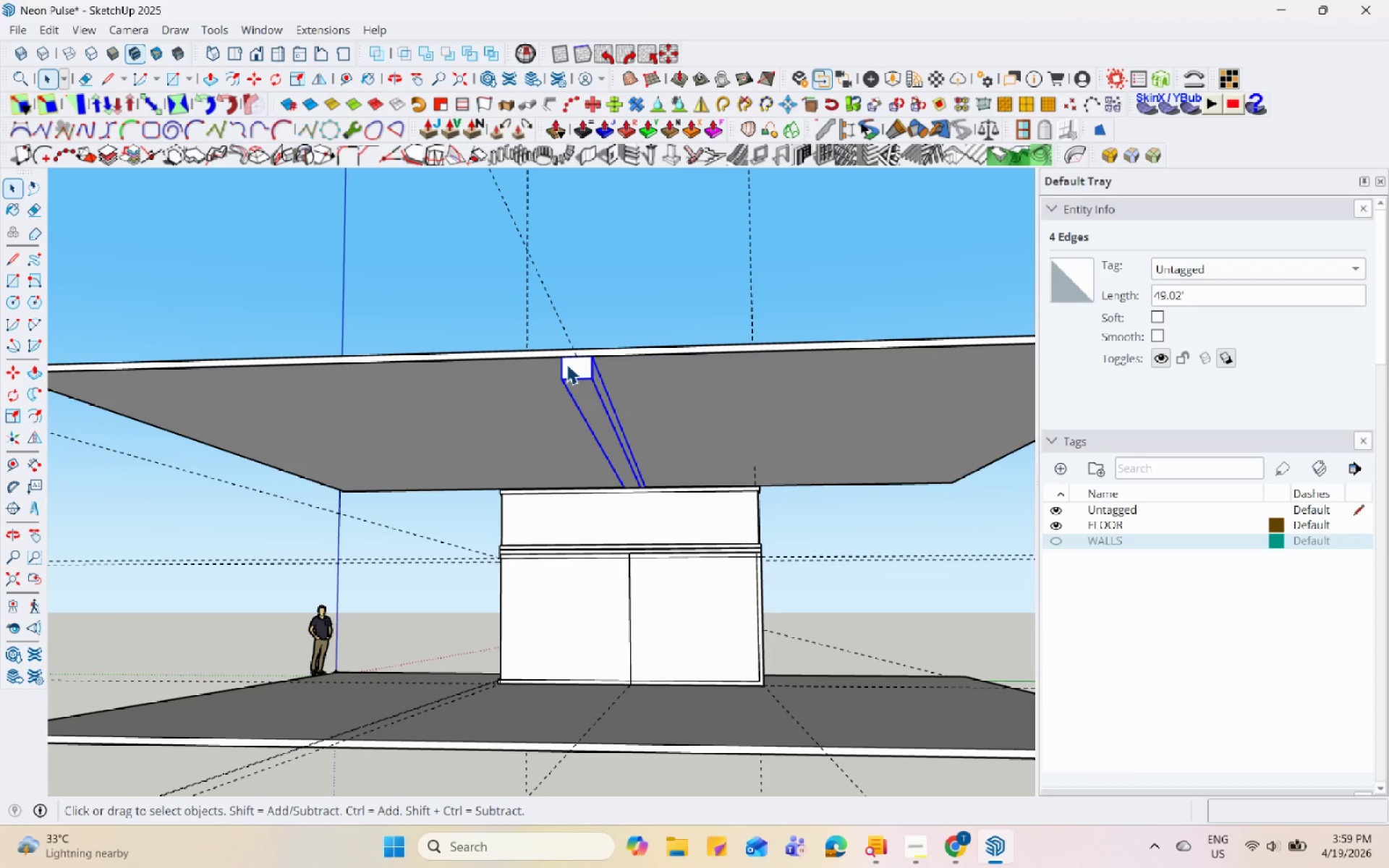 
key(M)
 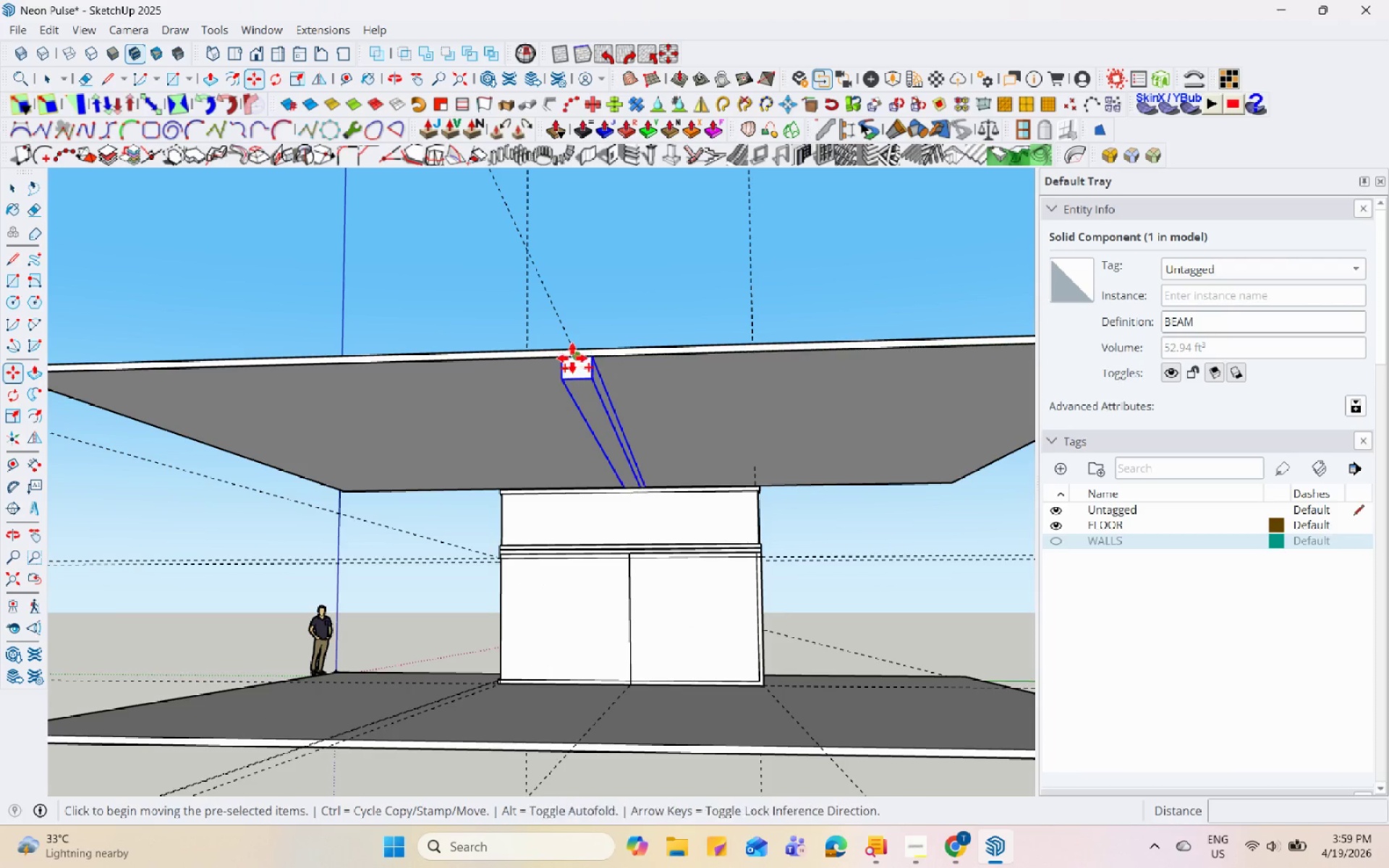 
key(Control+ControlLeft)
 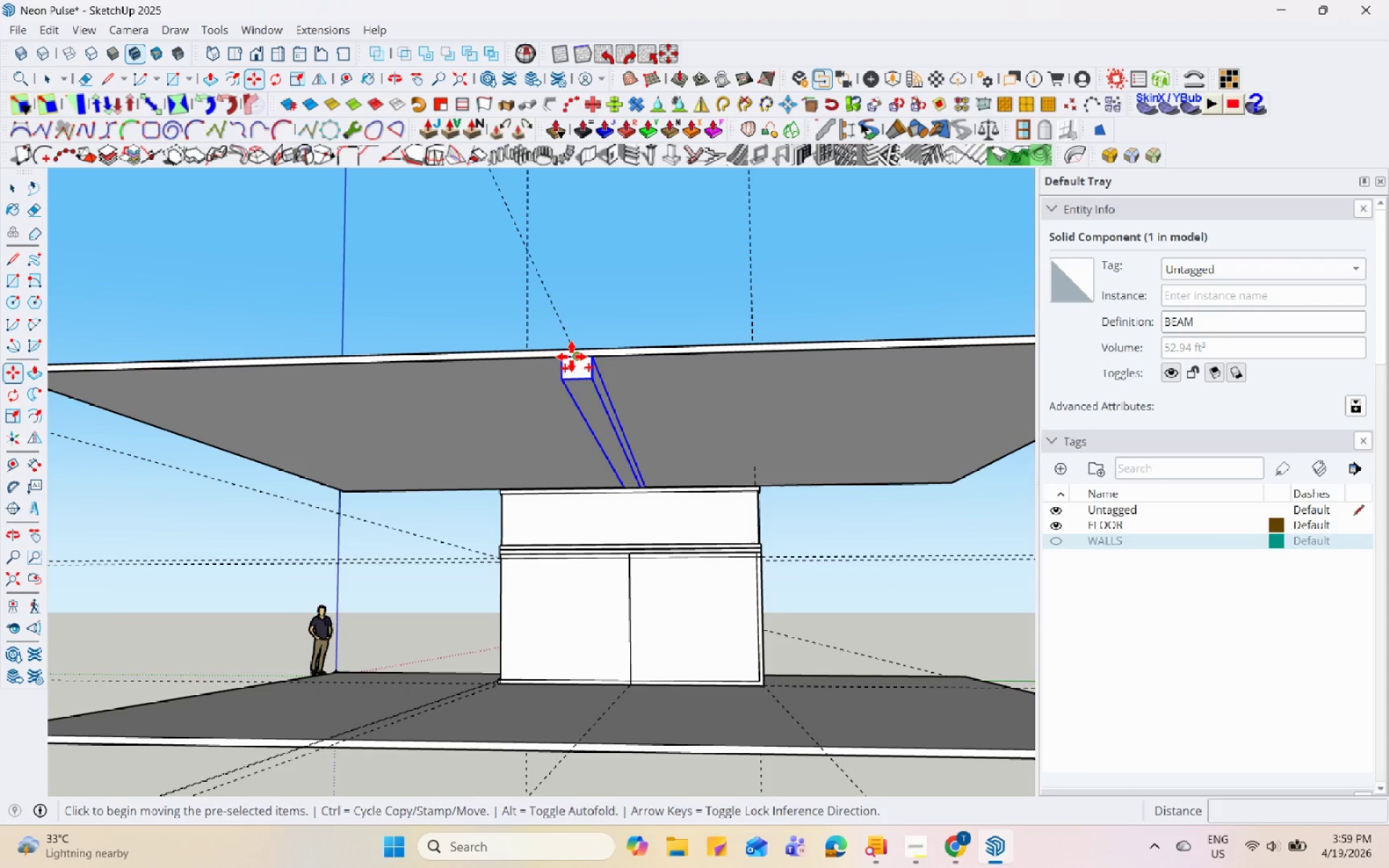 
left_click([572, 357])
 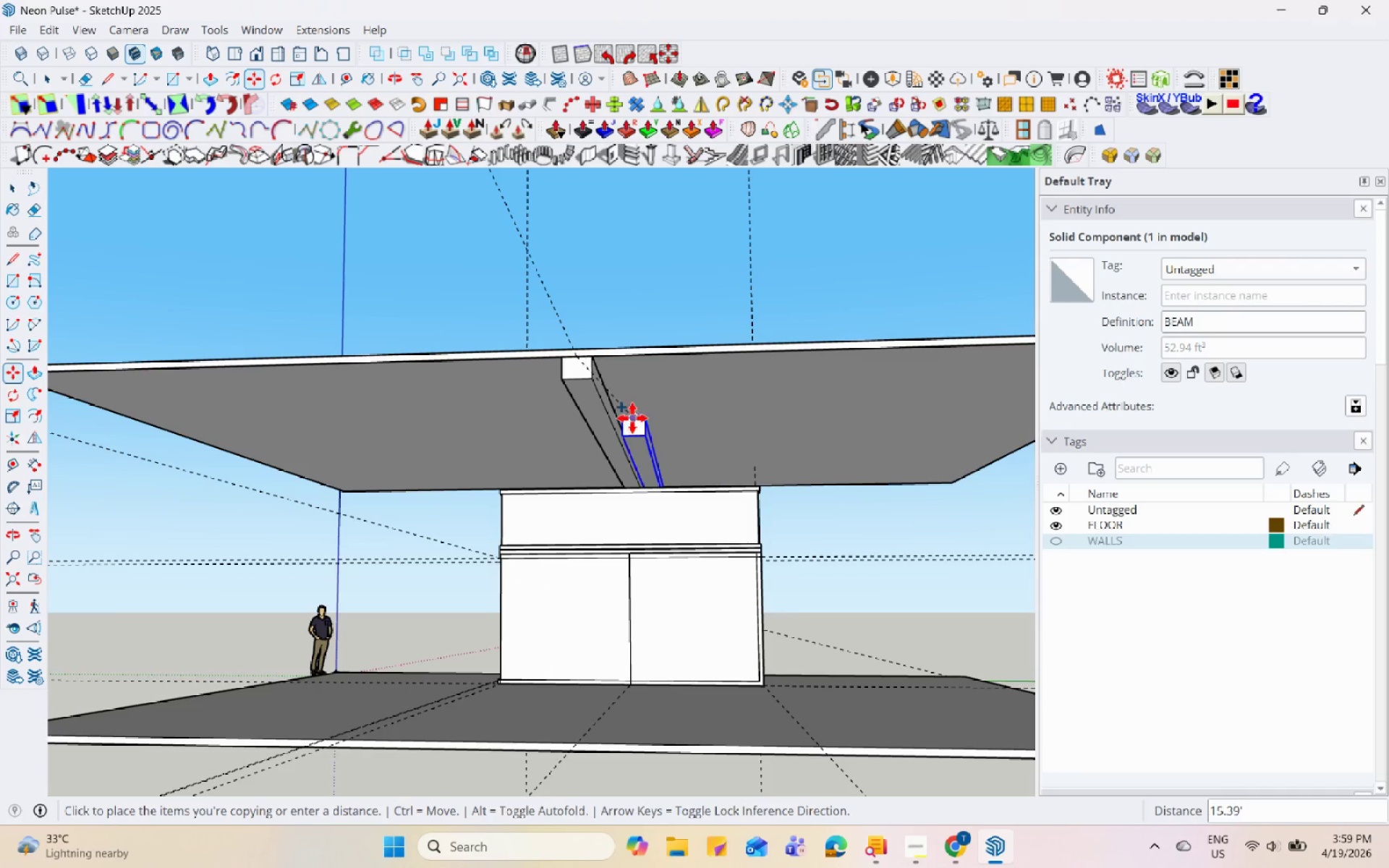 
key(Space)
 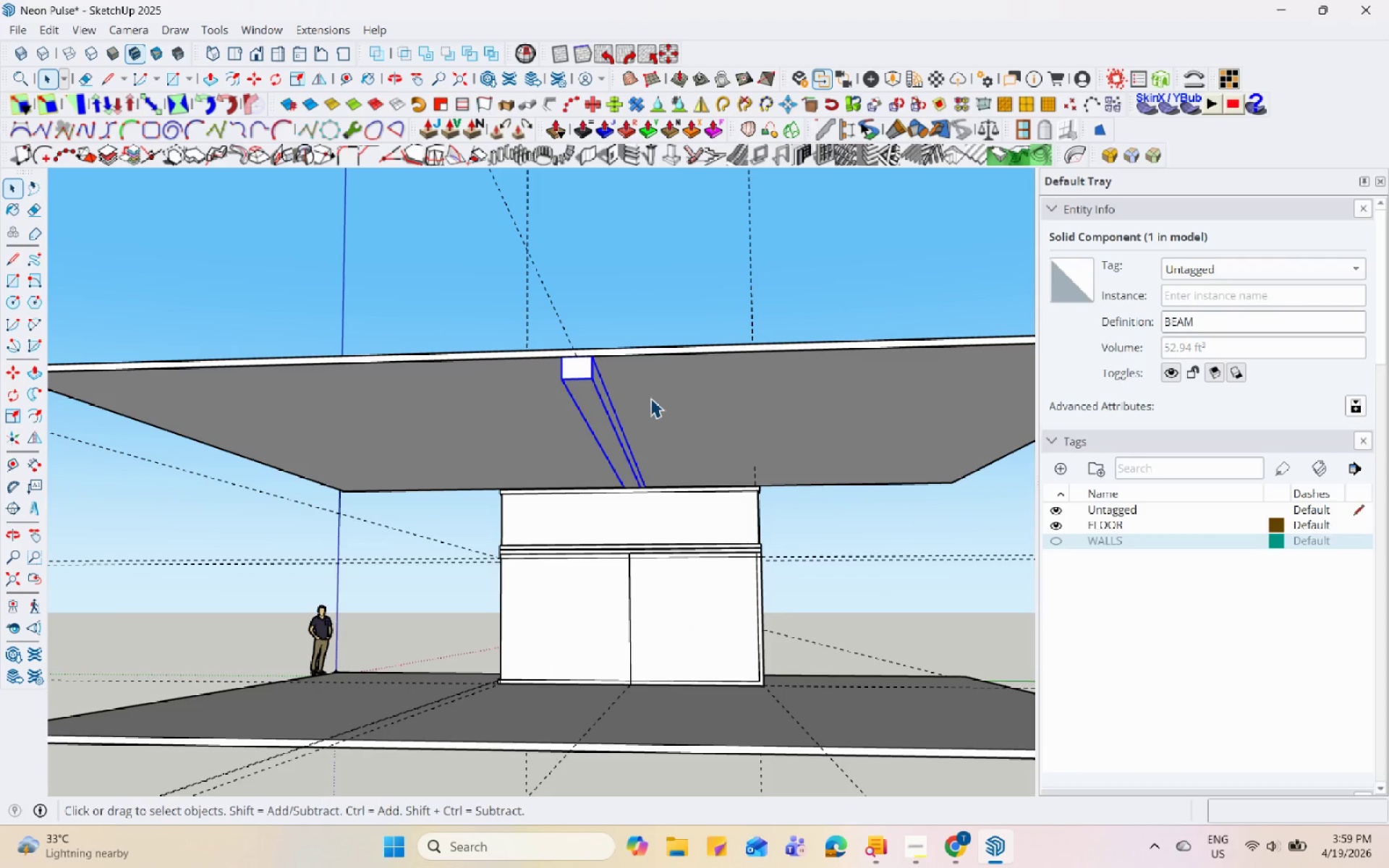 
key(M)
 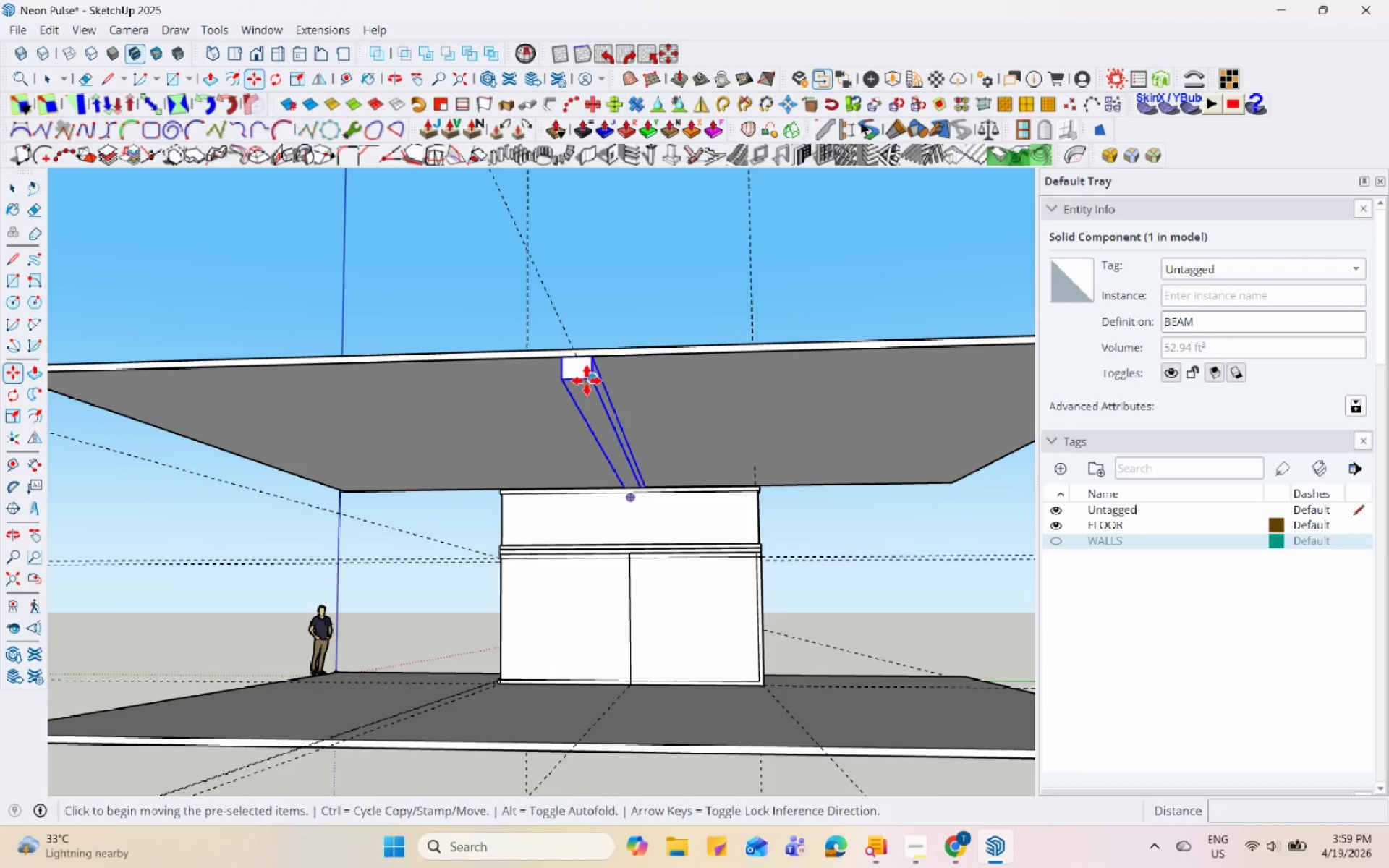 
scroll: coordinate [565, 418], scroll_direction: up, amount: 10.0
 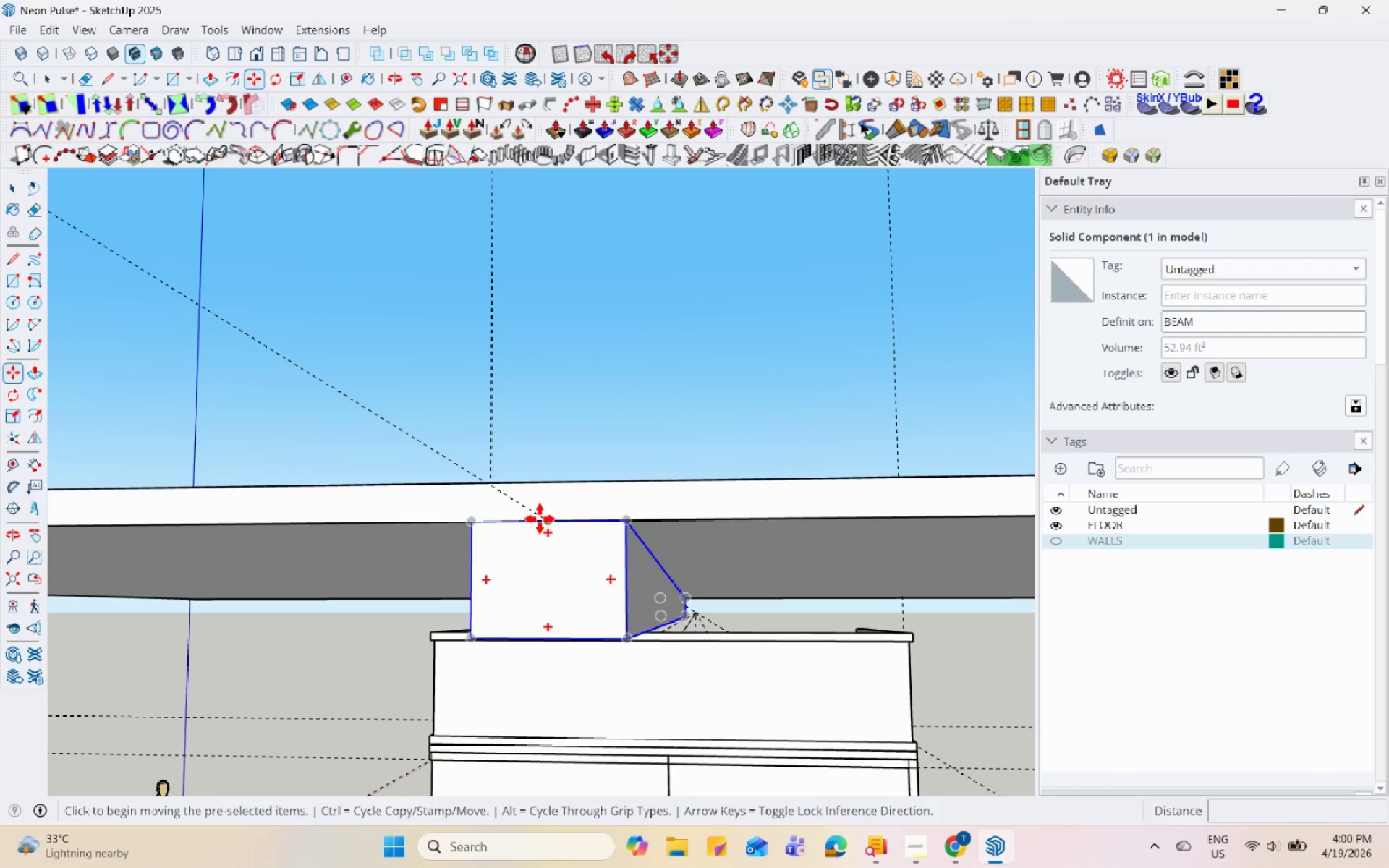 
key(Control+ControlLeft)
 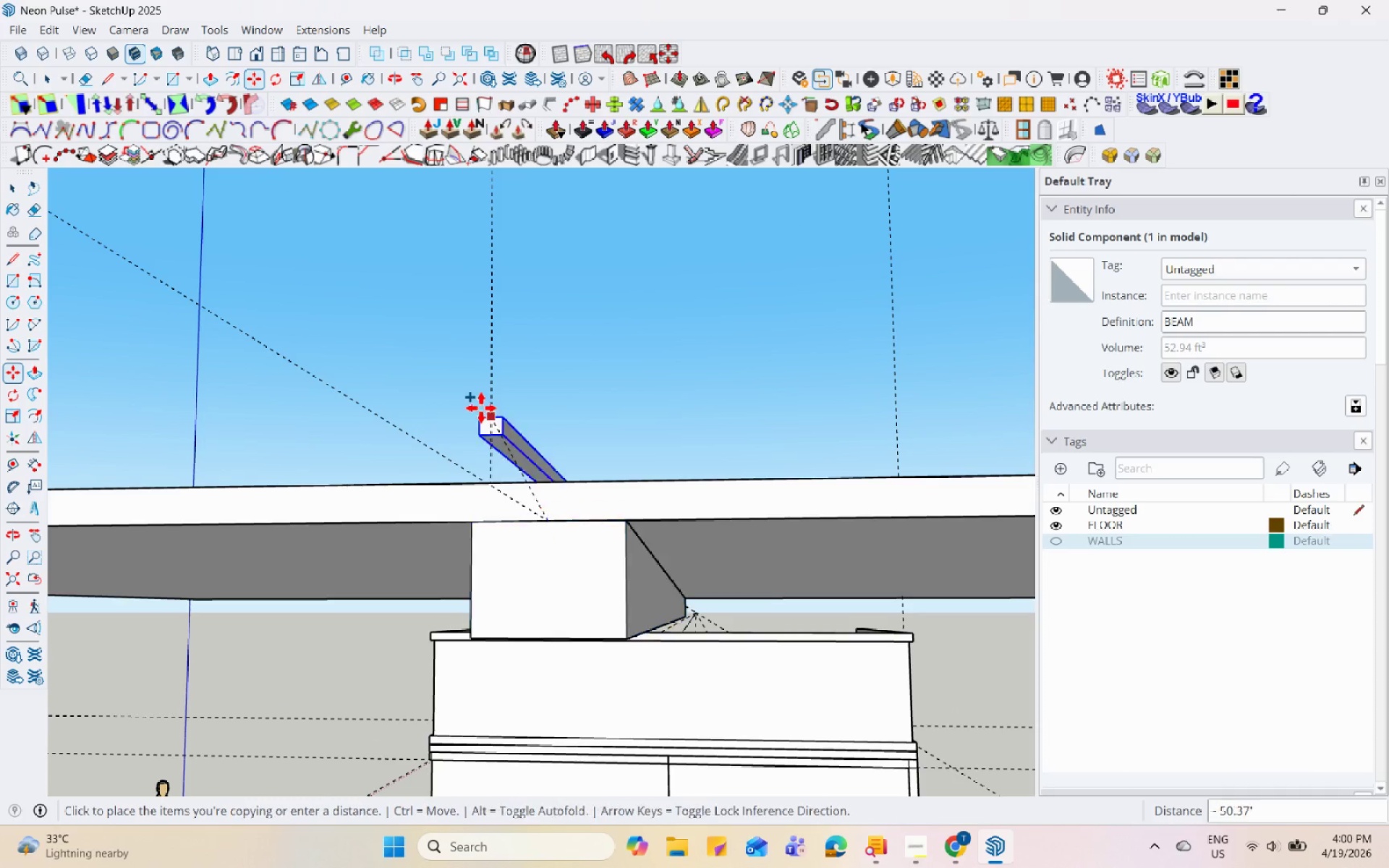 
scroll: coordinate [417, 391], scroll_direction: down, amount: 13.0
 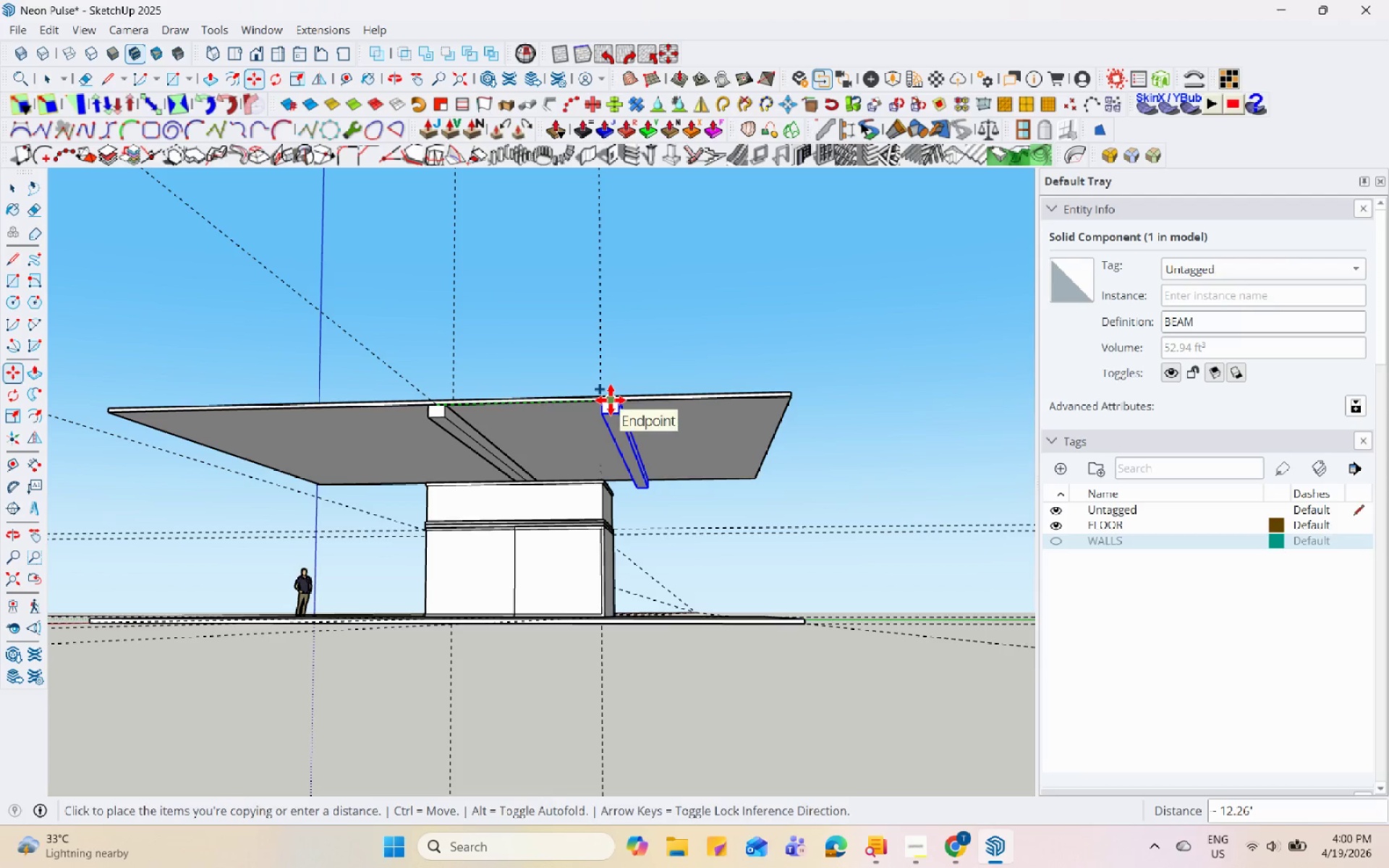 
left_click([611, 400])
 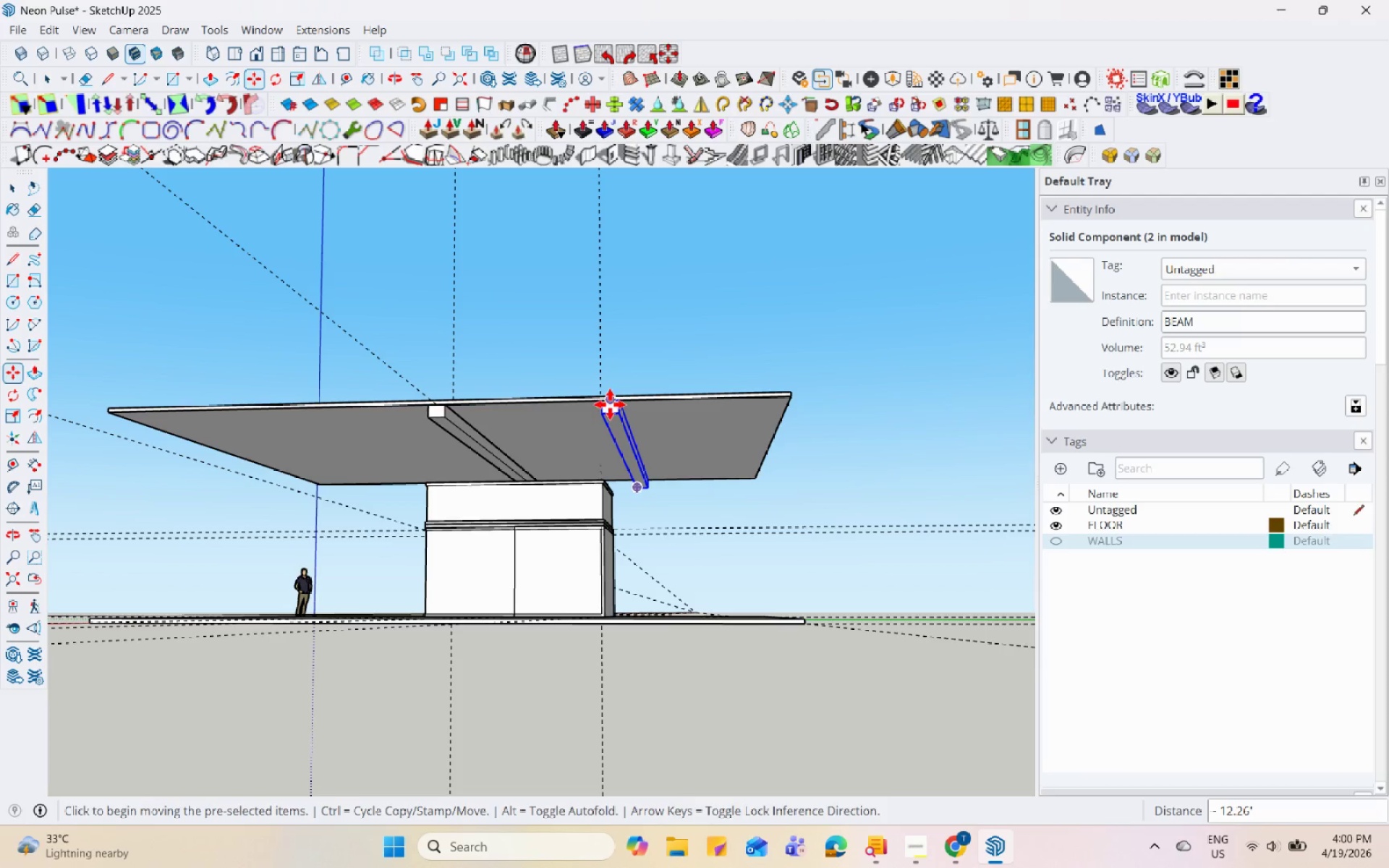 
key(Control+ControlLeft)
 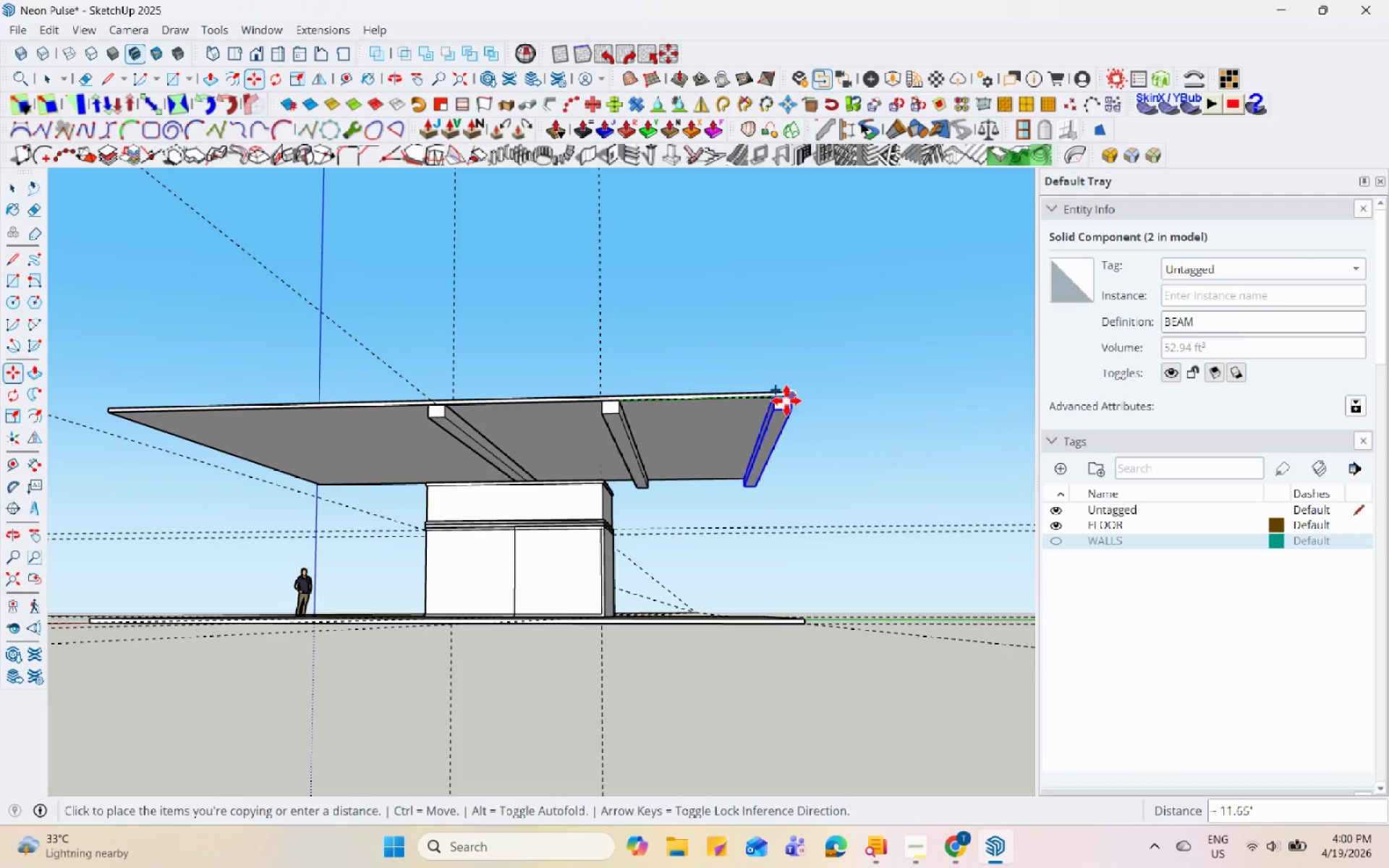 
left_click([787, 401])
 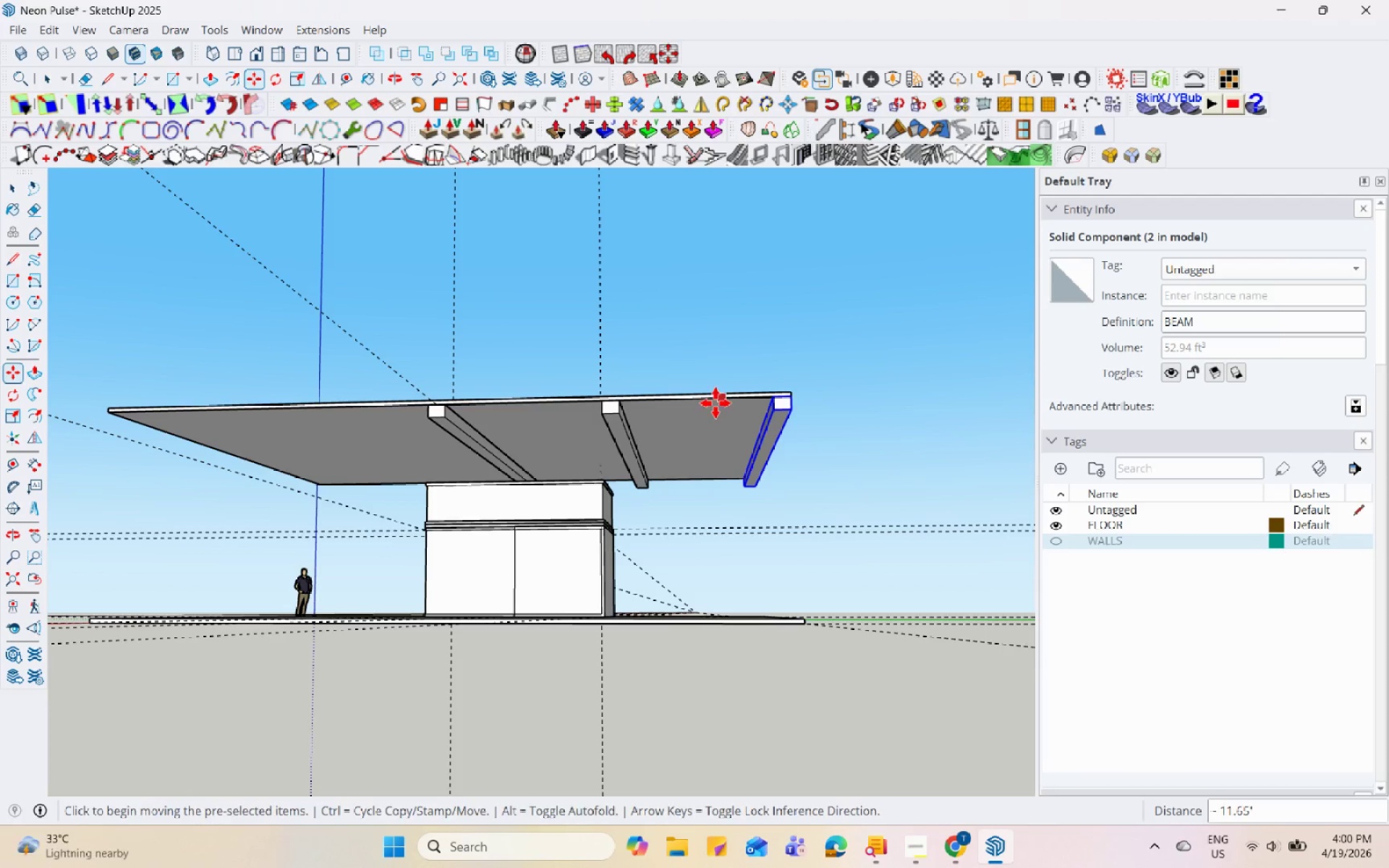 
key(Space)
 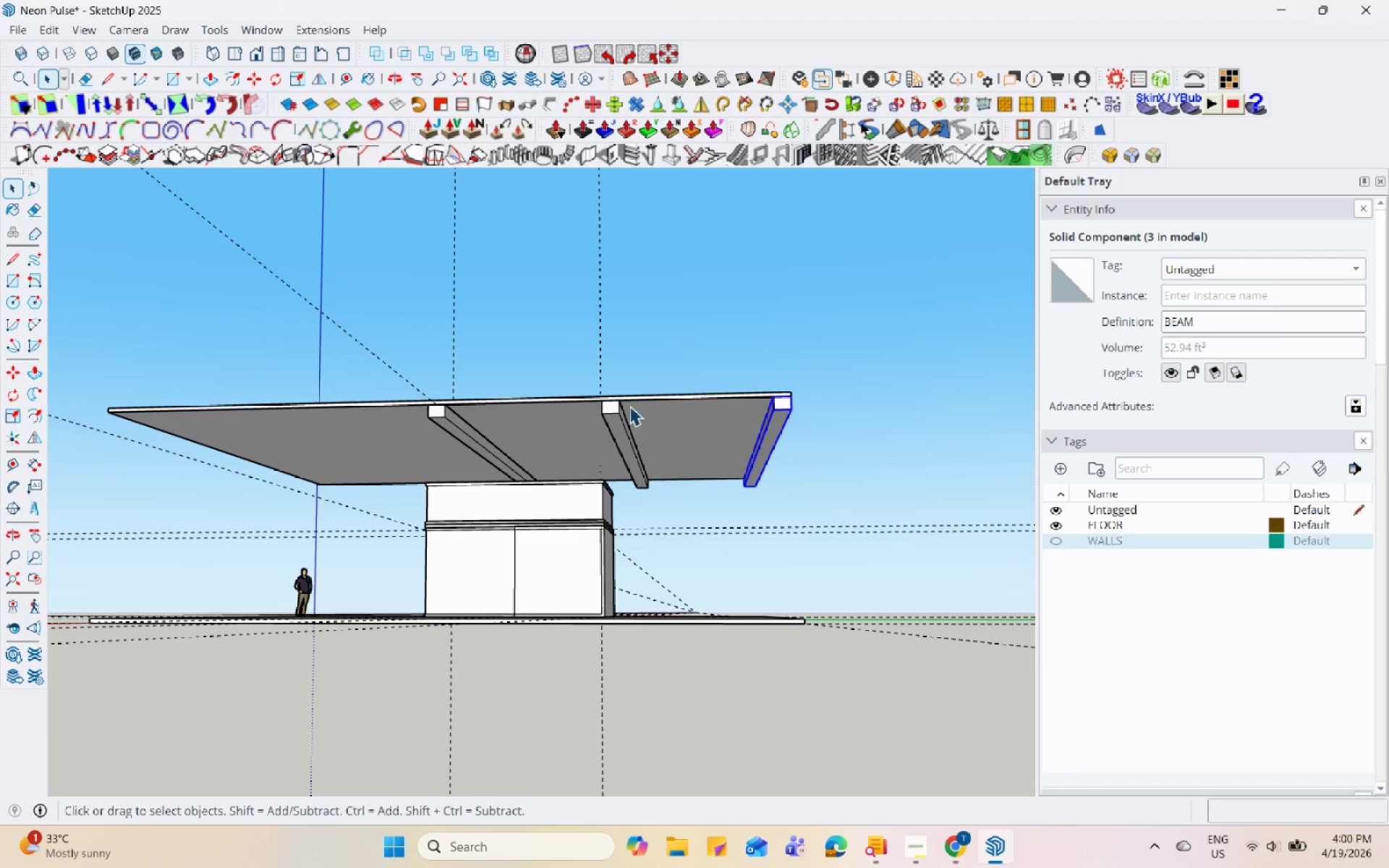 
left_click([613, 406])
 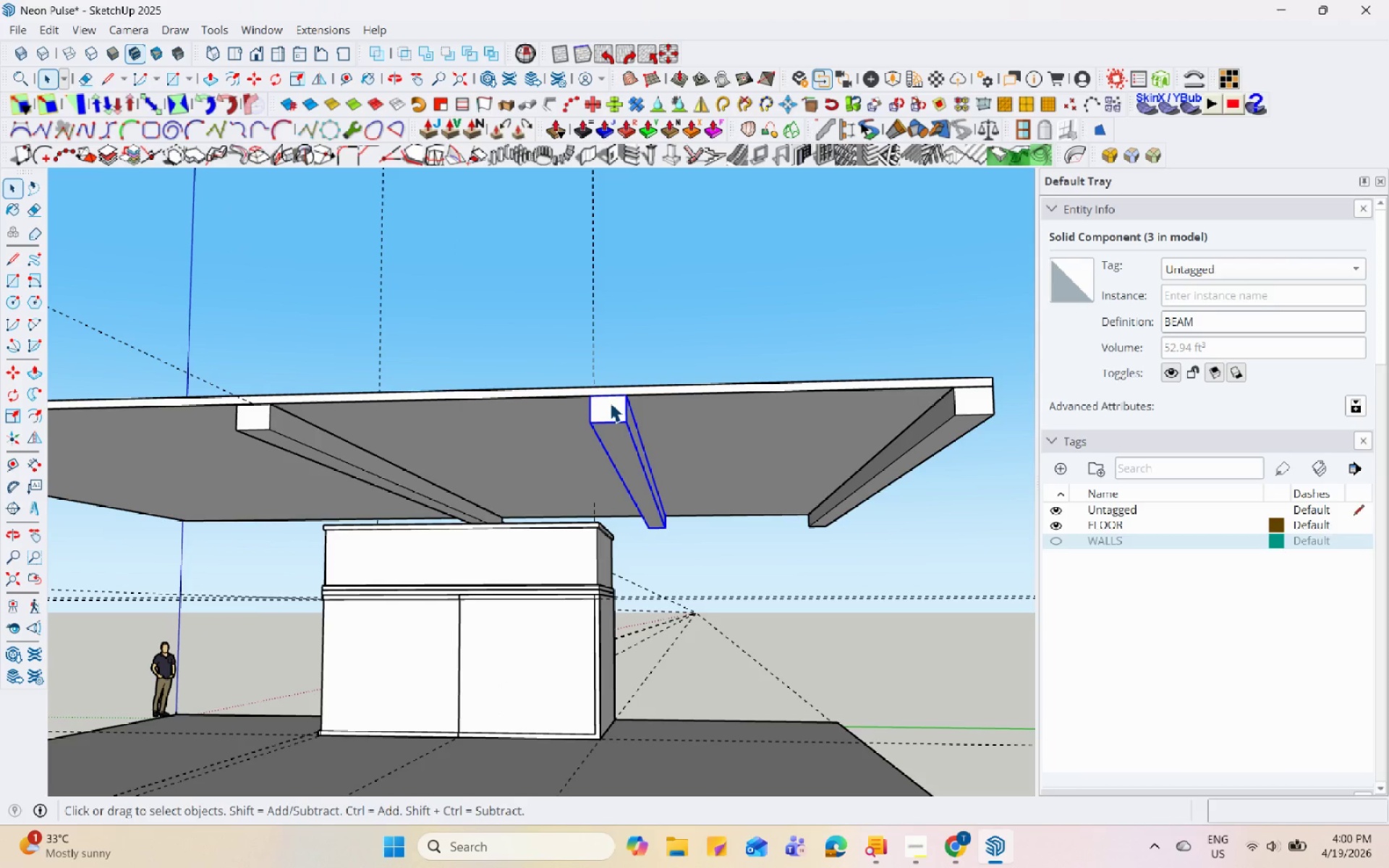 
scroll: coordinate [610, 402], scroll_direction: up, amount: 7.0
 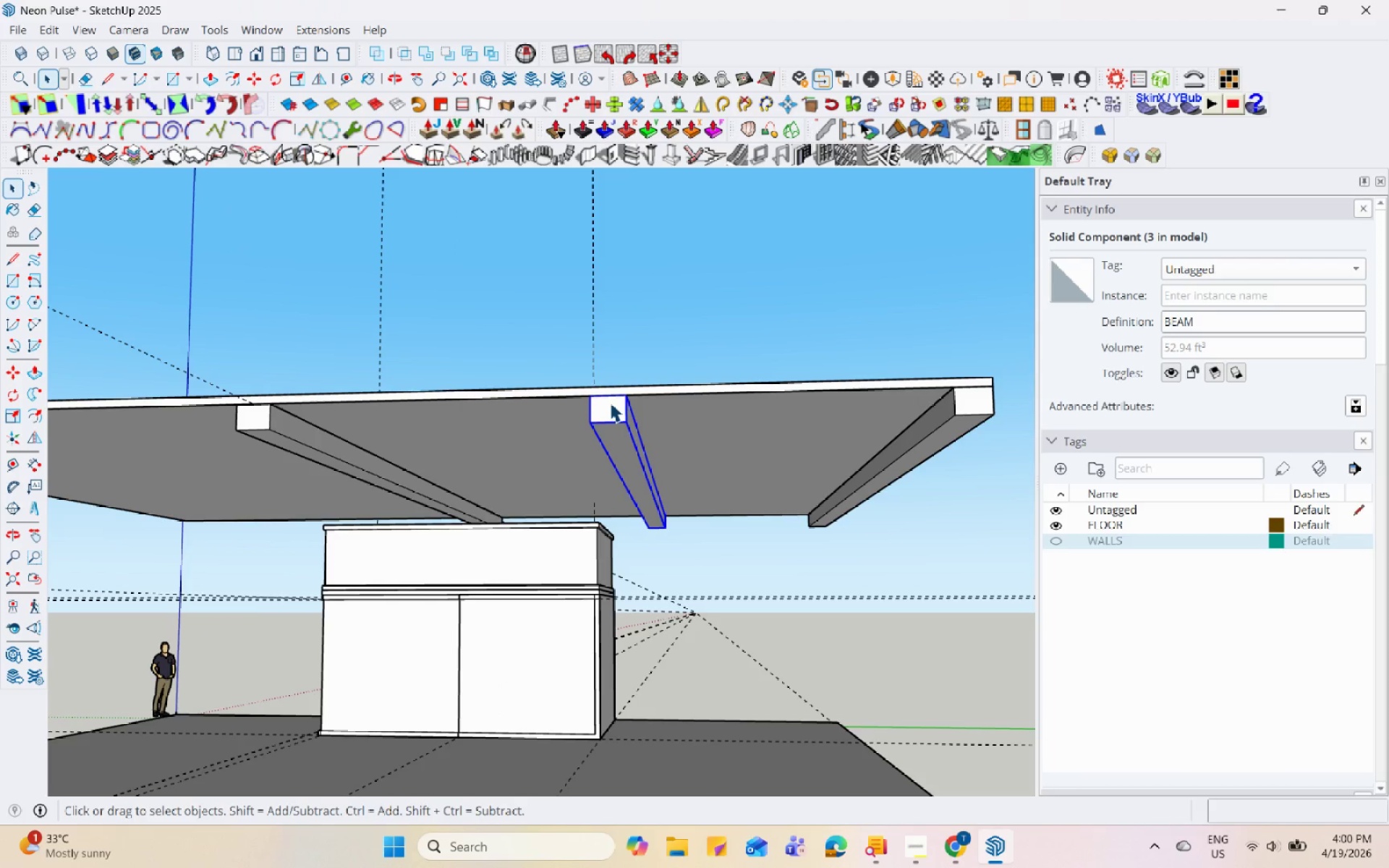 
key(M)
 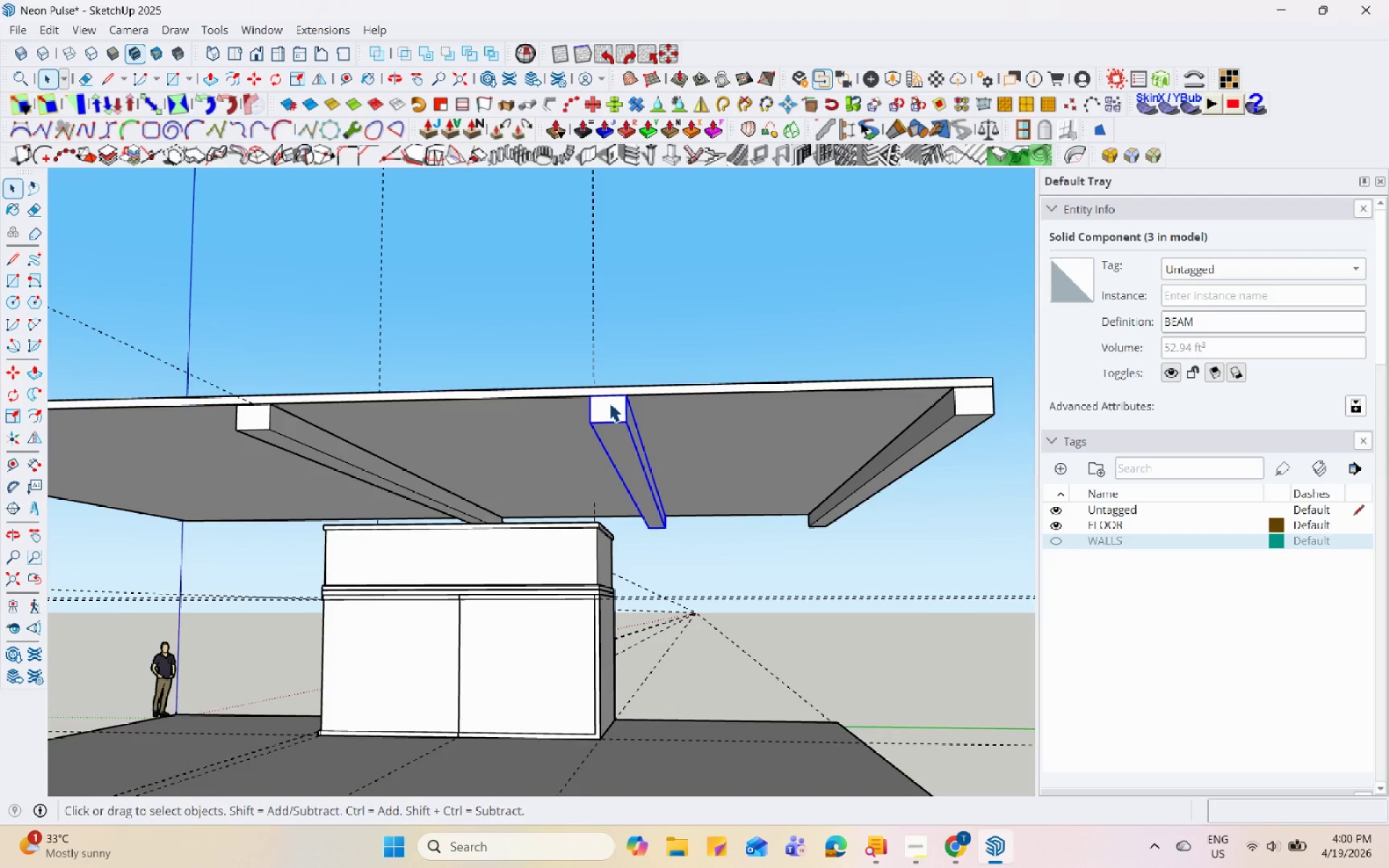 
scroll: coordinate [609, 383], scroll_direction: up, amount: 9.0
 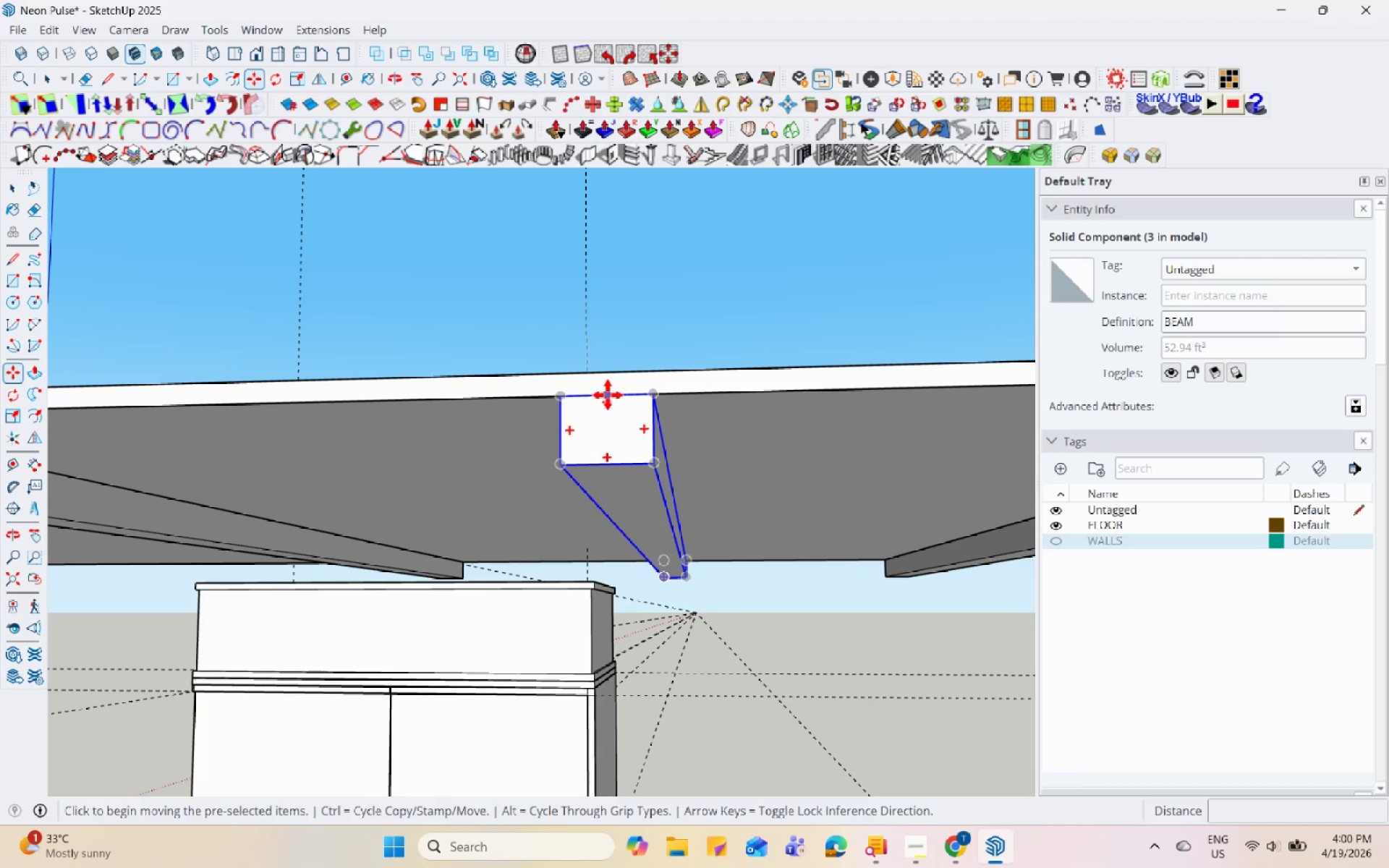 
key(Control+ControlLeft)
 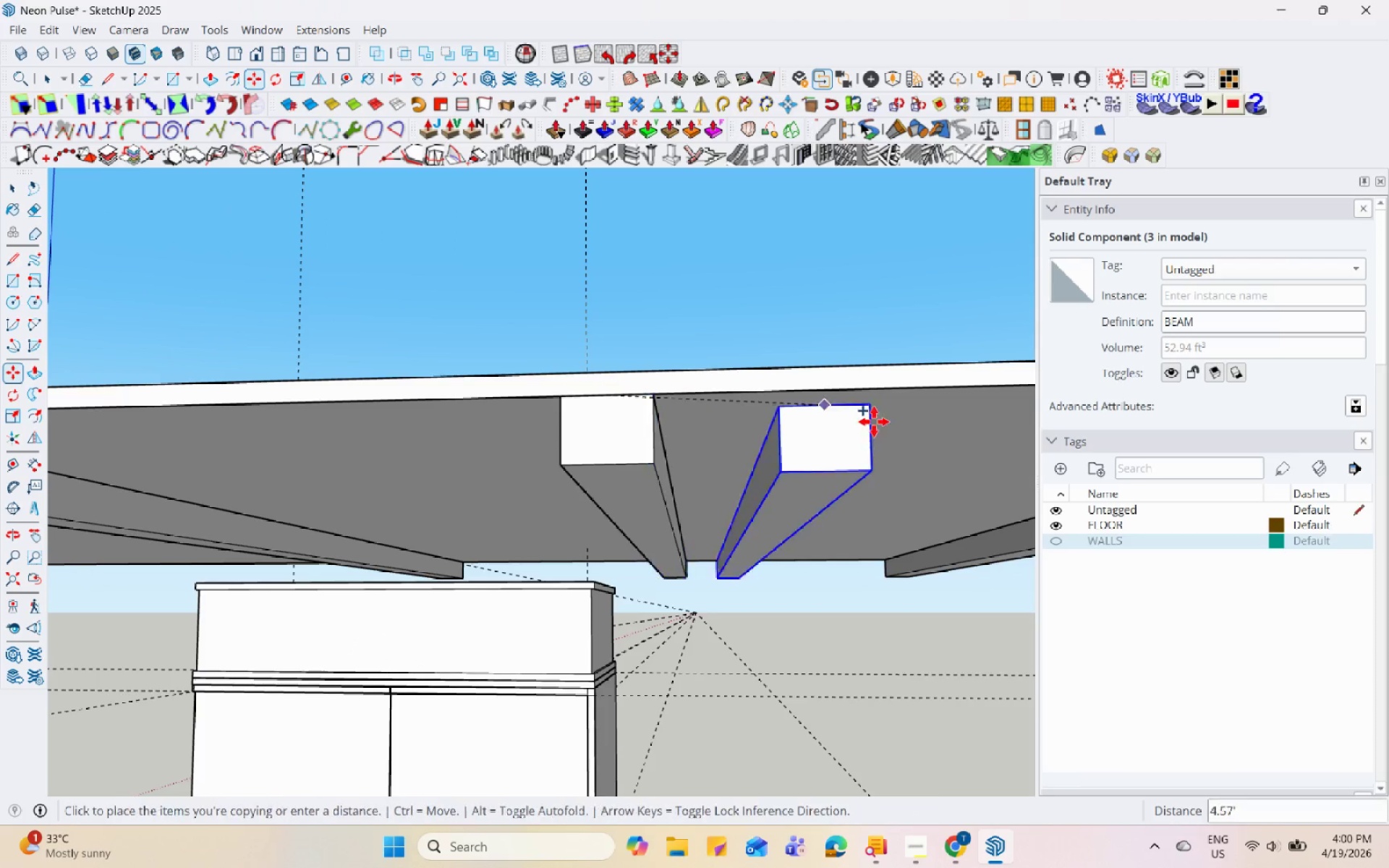 
left_click([608, 393])
 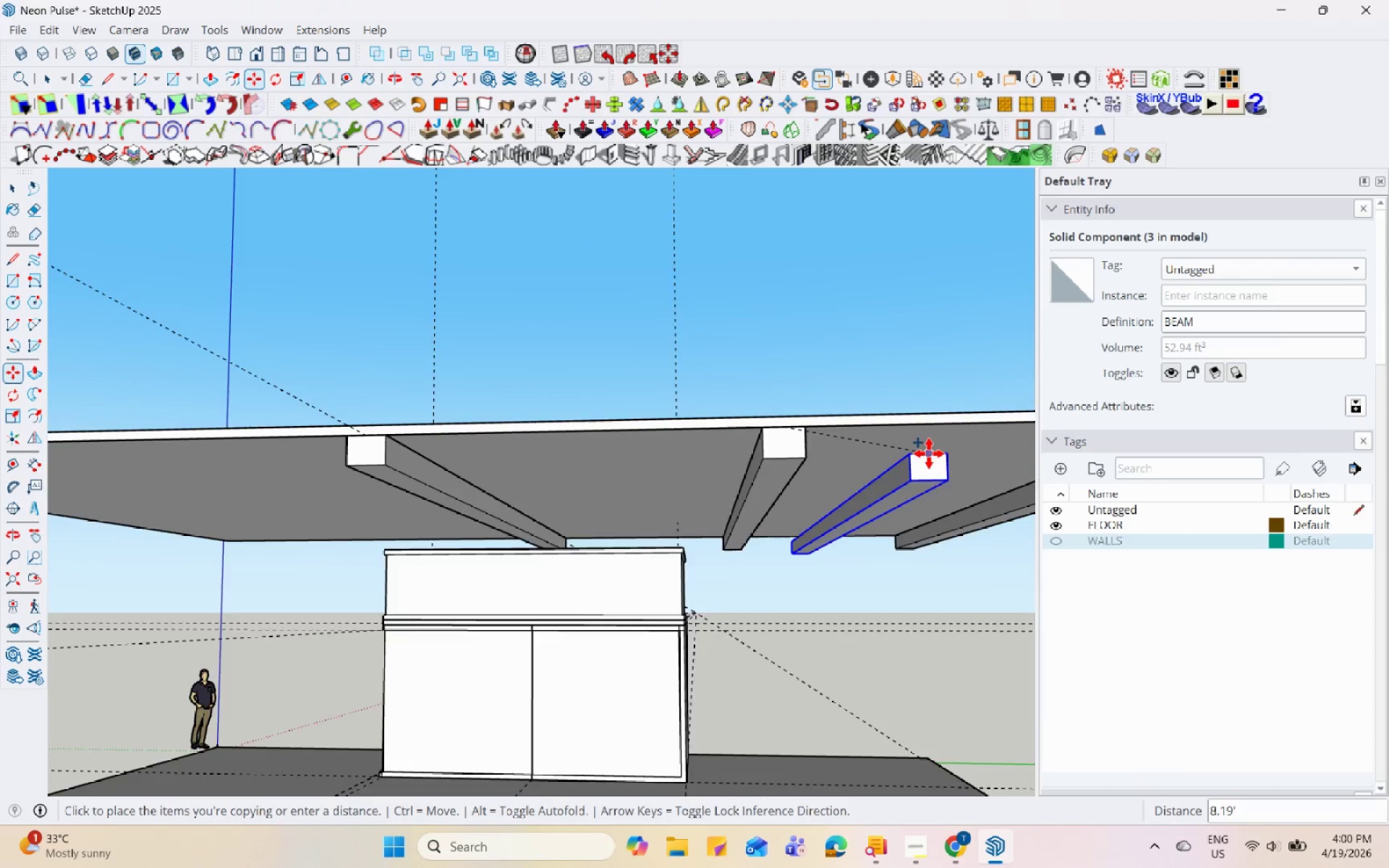 
scroll: coordinate [925, 456], scroll_direction: down, amount: 13.0
 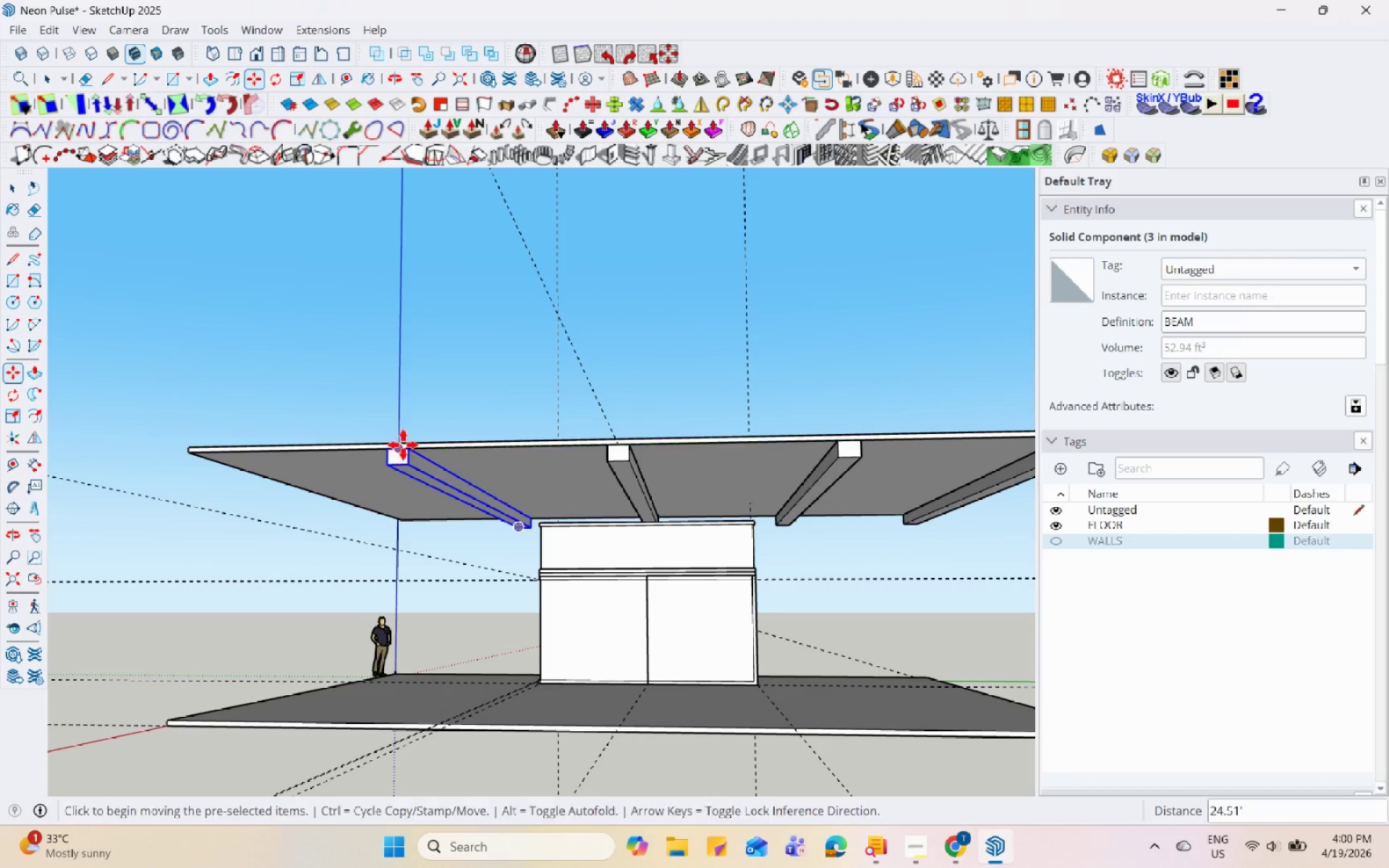 
scroll: coordinate [391, 452], scroll_direction: up, amount: 4.0
 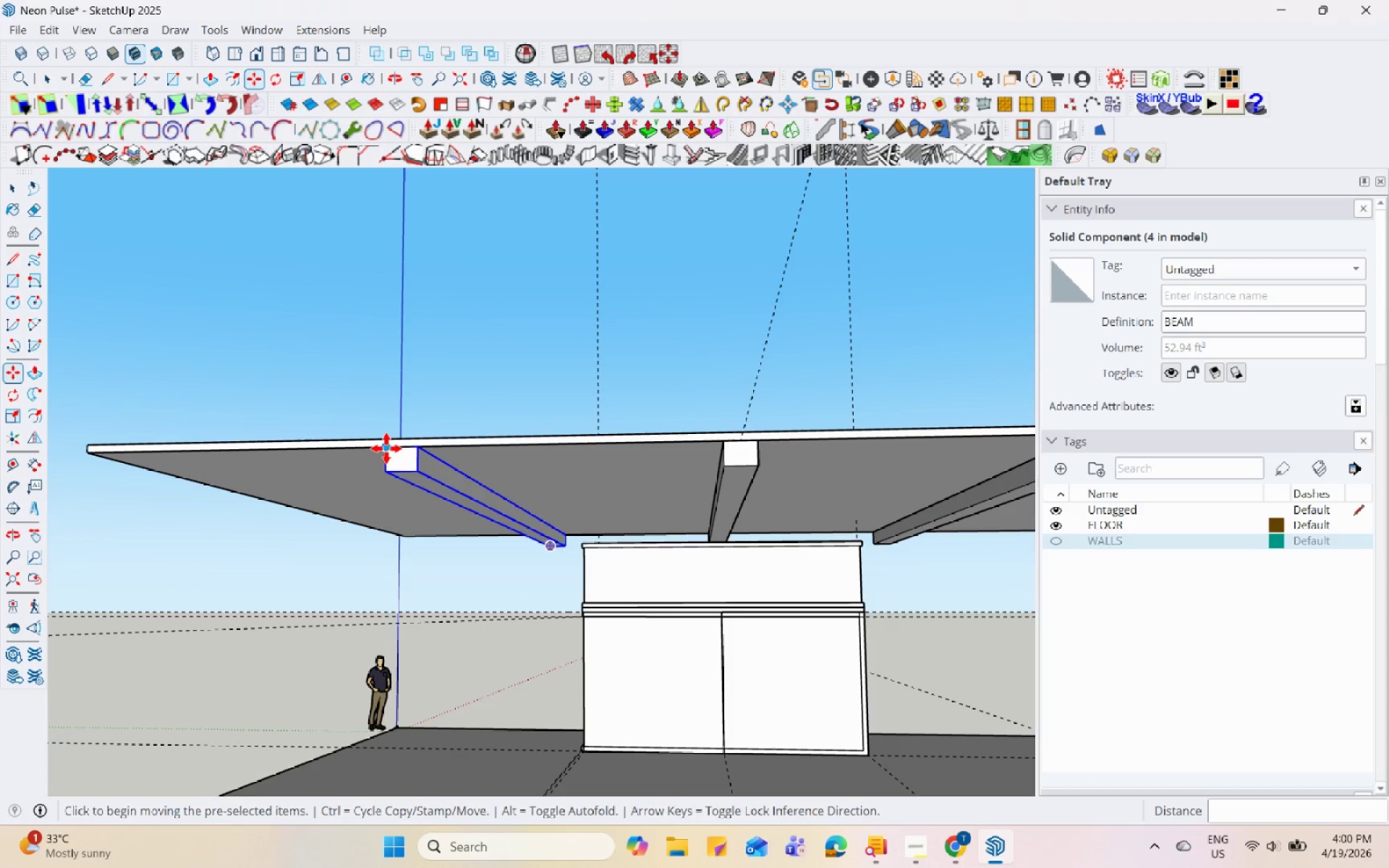 
key(Control+ControlLeft)
 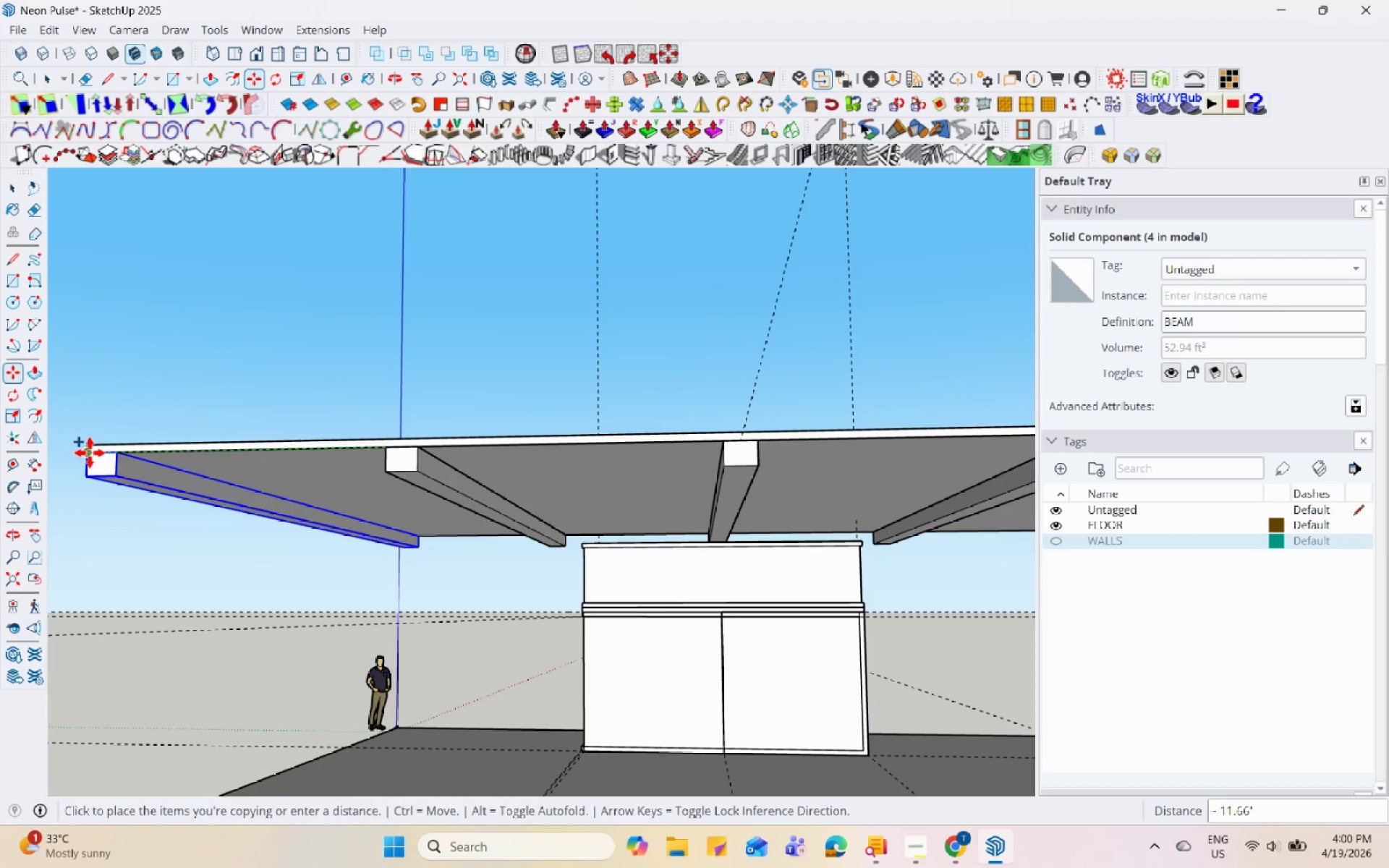 
left_click([88, 454])
 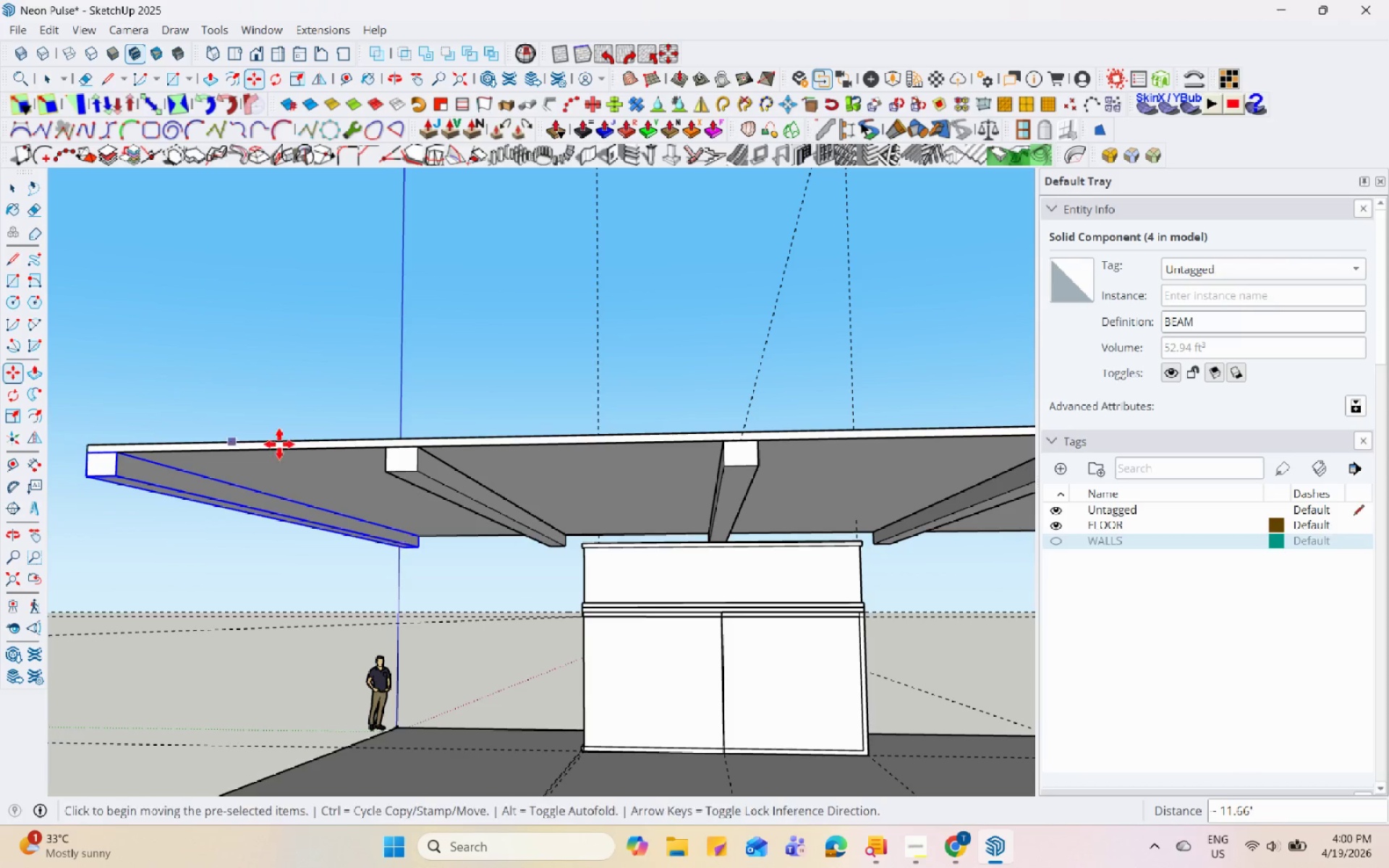 
scroll: coordinate [377, 495], scroll_direction: down, amount: 7.0
 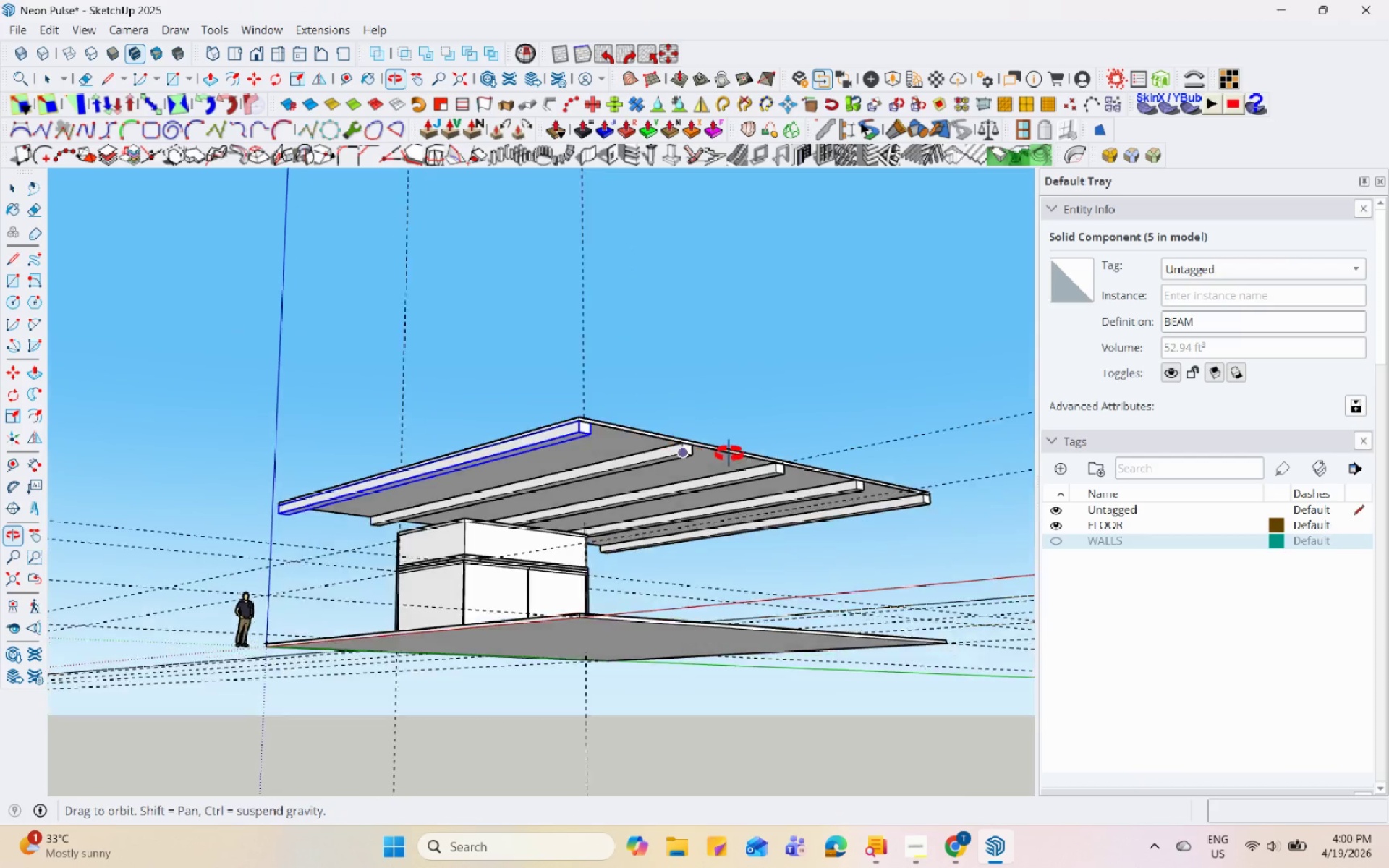 
key(Space)
 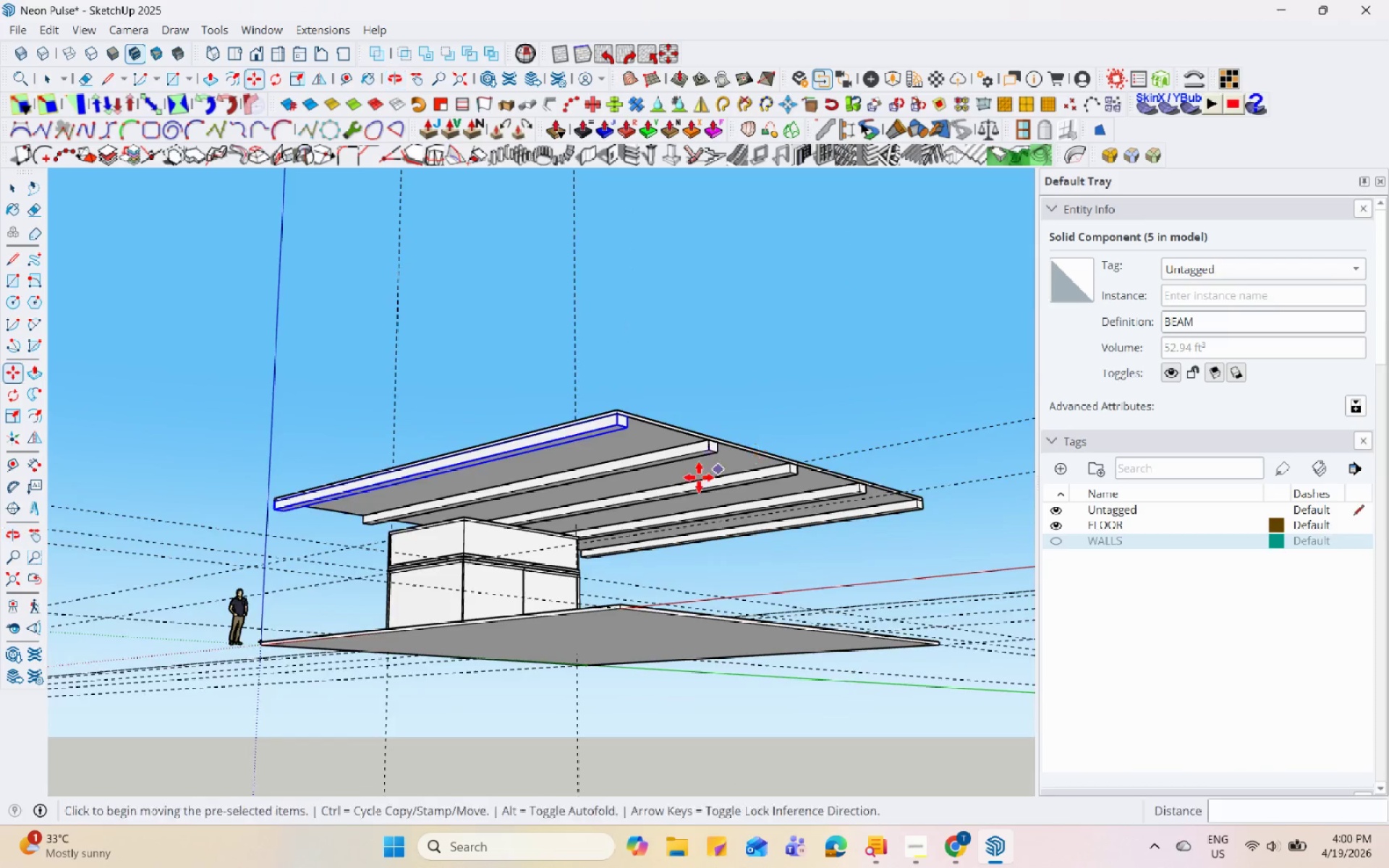 
scroll: coordinate [603, 480], scroll_direction: up, amount: 6.0
 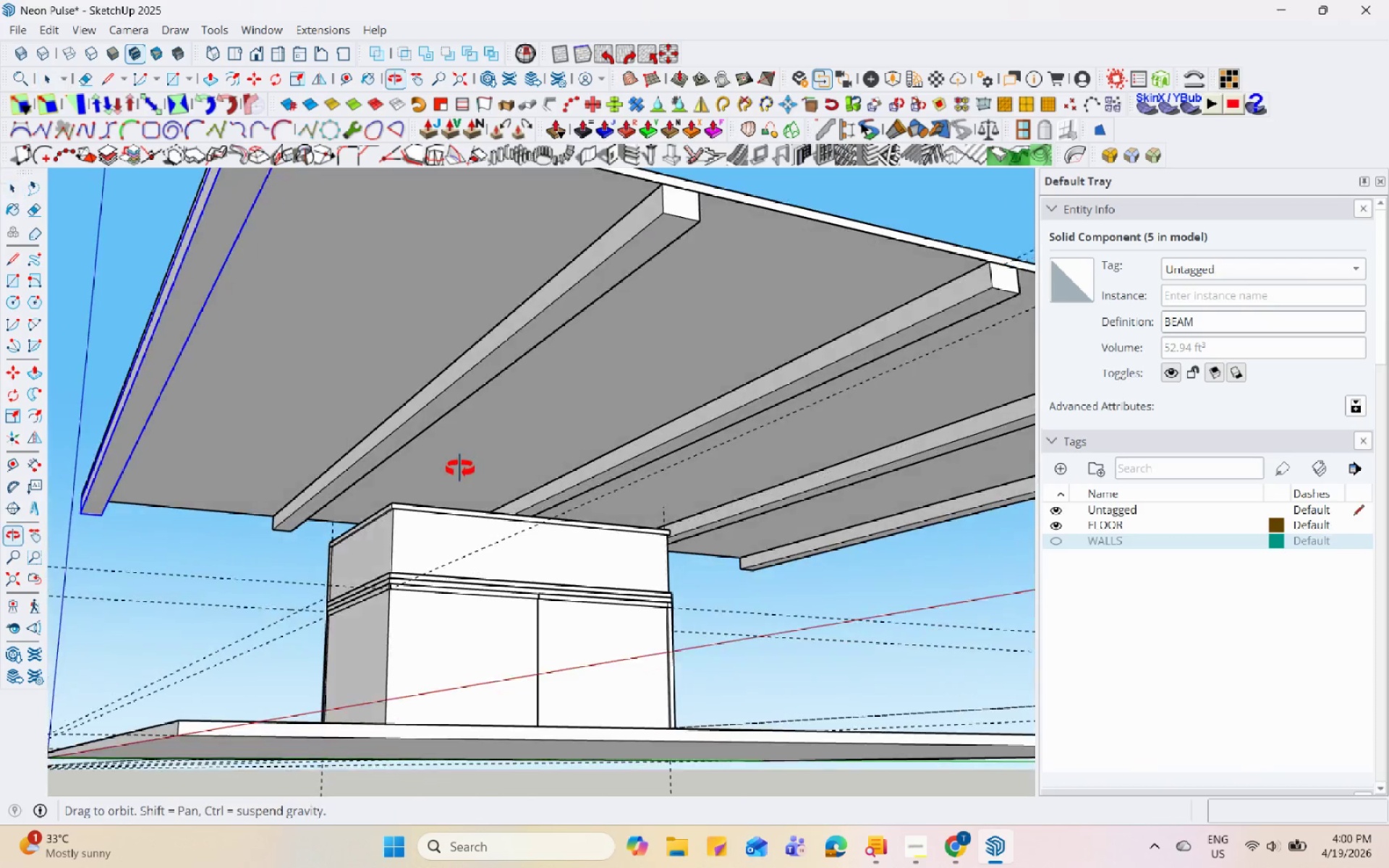 
scroll: coordinate [579, 501], scroll_direction: down, amount: 6.0
 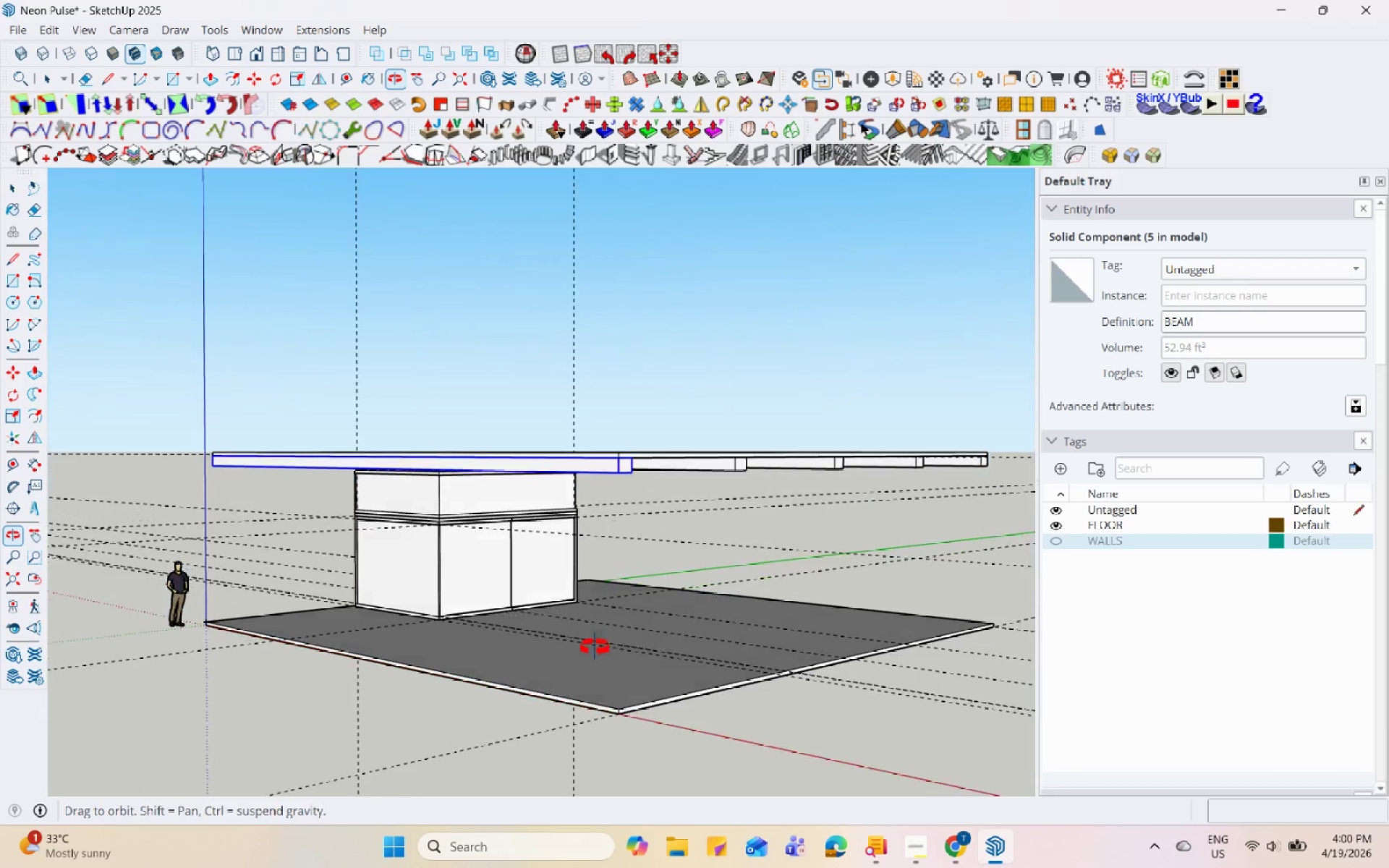 
scroll: coordinate [606, 425], scroll_direction: up, amount: 5.0
 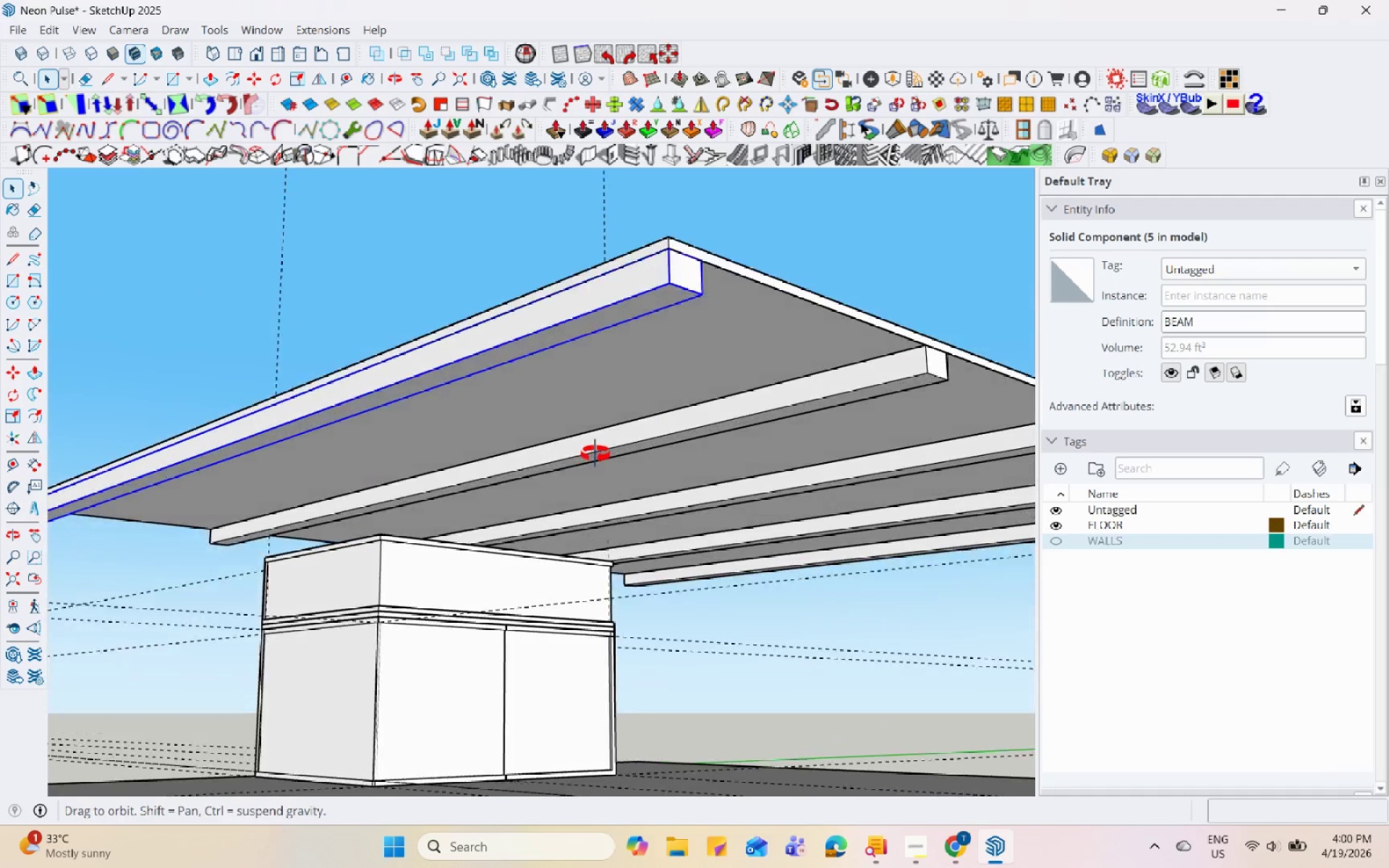 
scroll: coordinate [500, 404], scroll_direction: down, amount: 5.0
 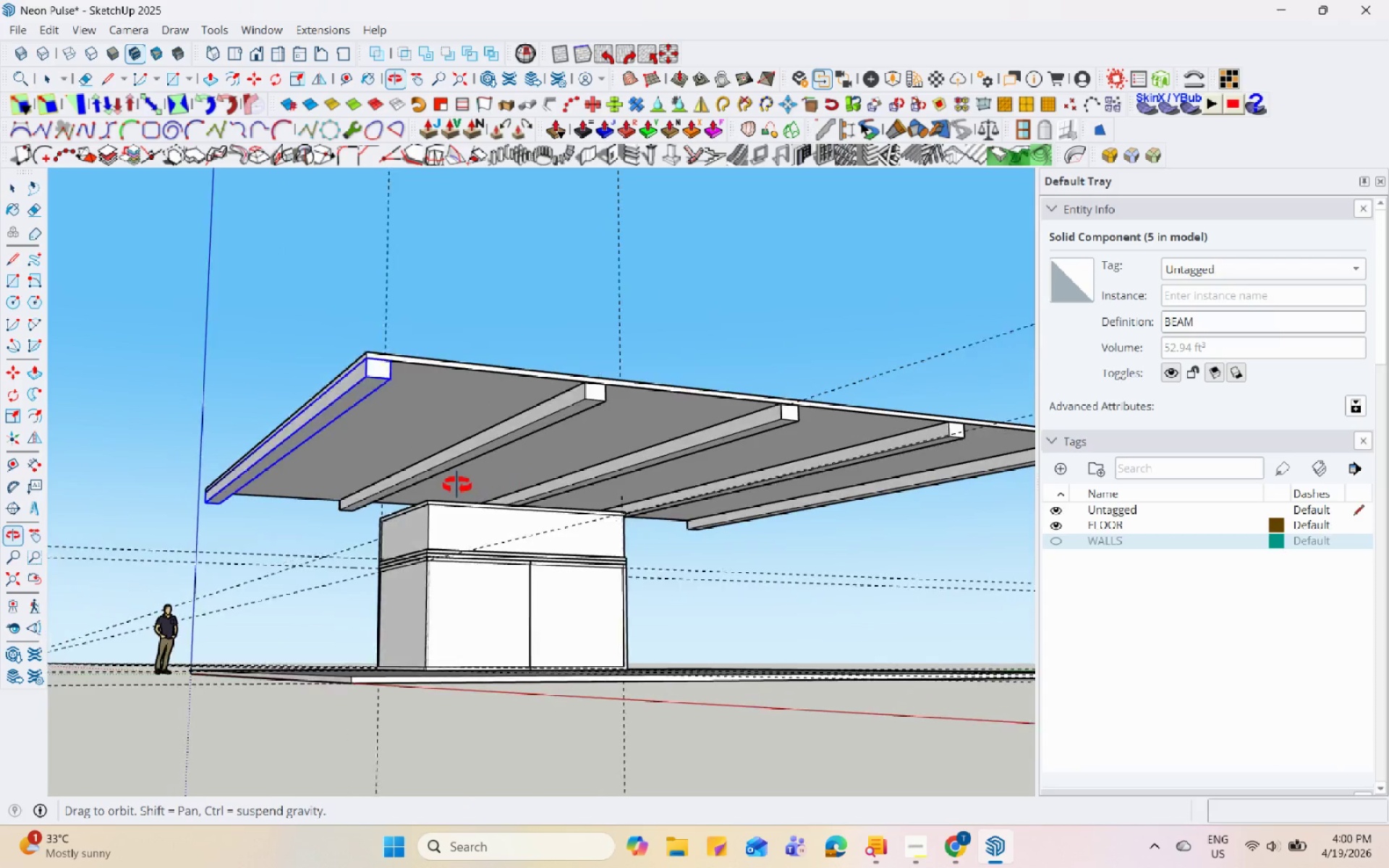 
scroll: coordinate [560, 488], scroll_direction: up, amount: 8.0
 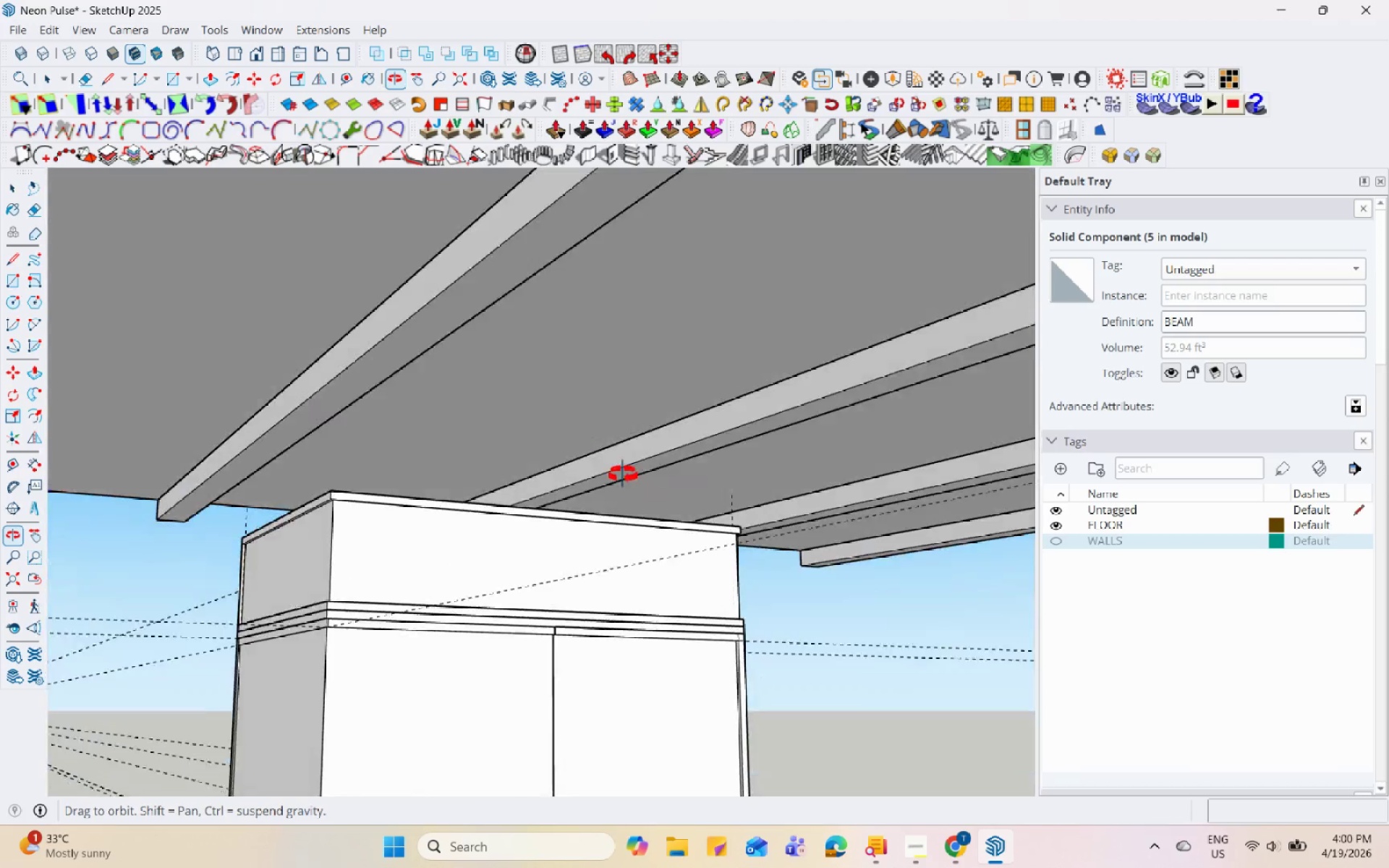 
scroll: coordinate [386, 464], scroll_direction: down, amount: 11.0
 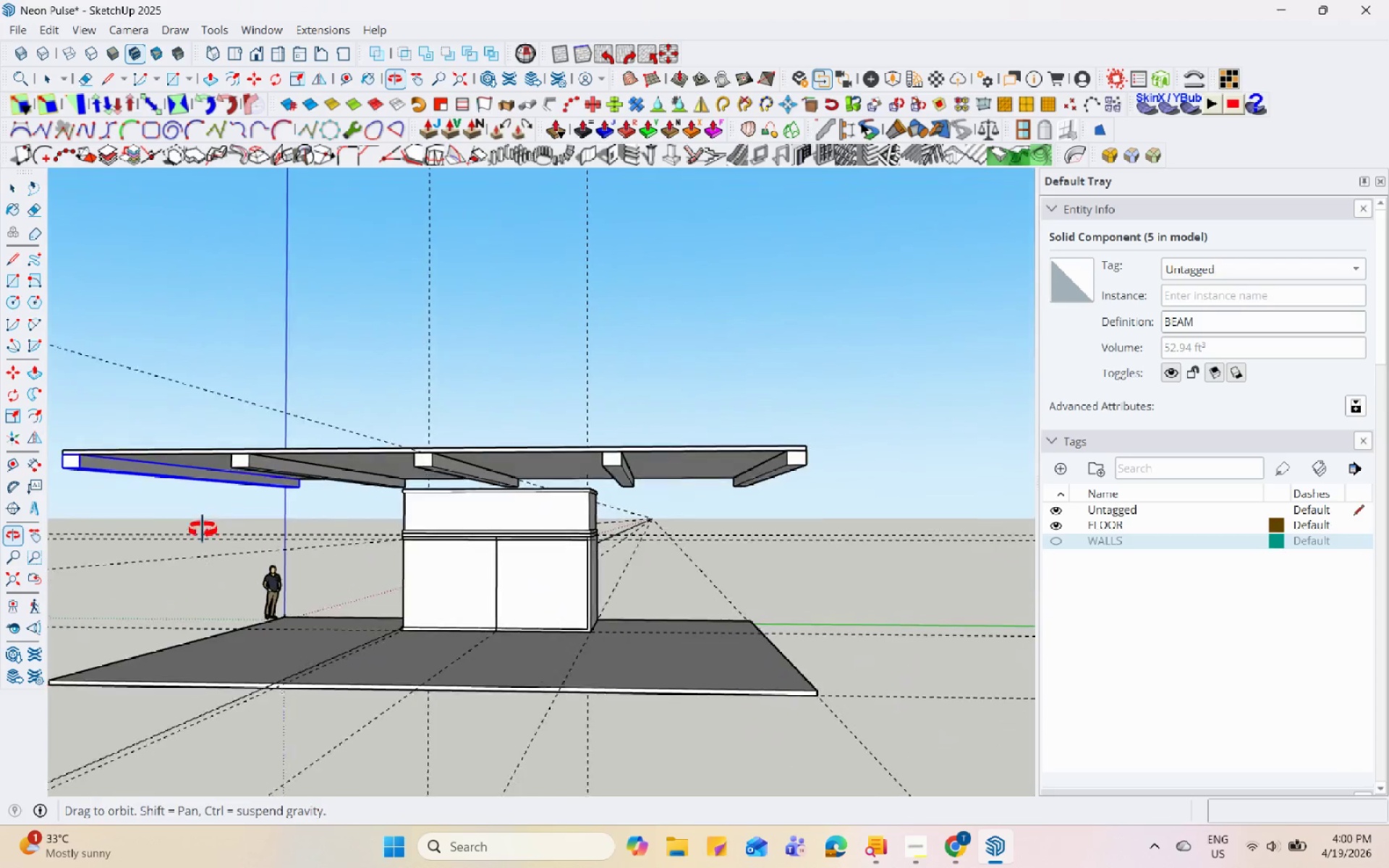 
wait(5.25)
 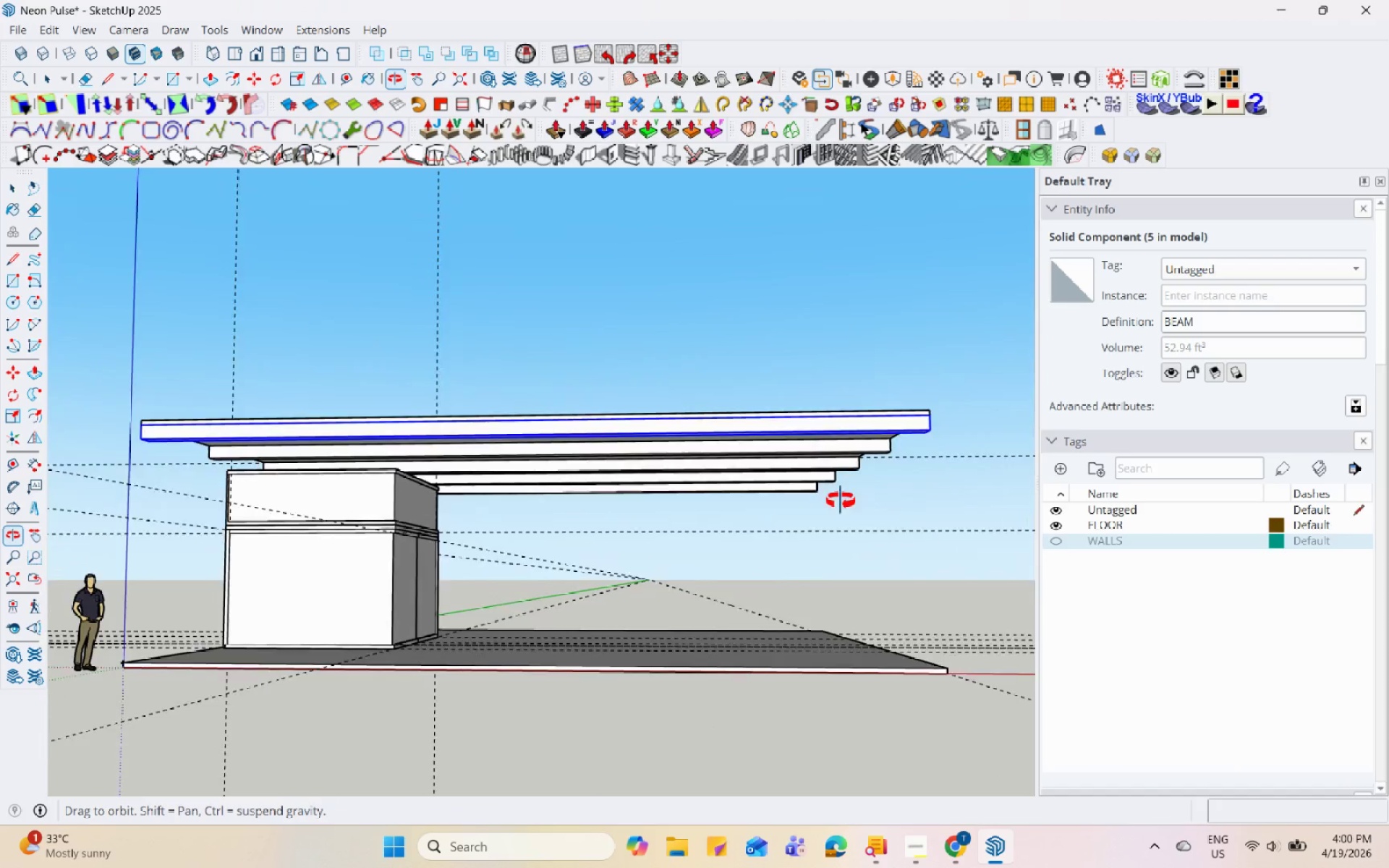 
scroll: coordinate [641, 614], scroll_direction: up, amount: 2.0